 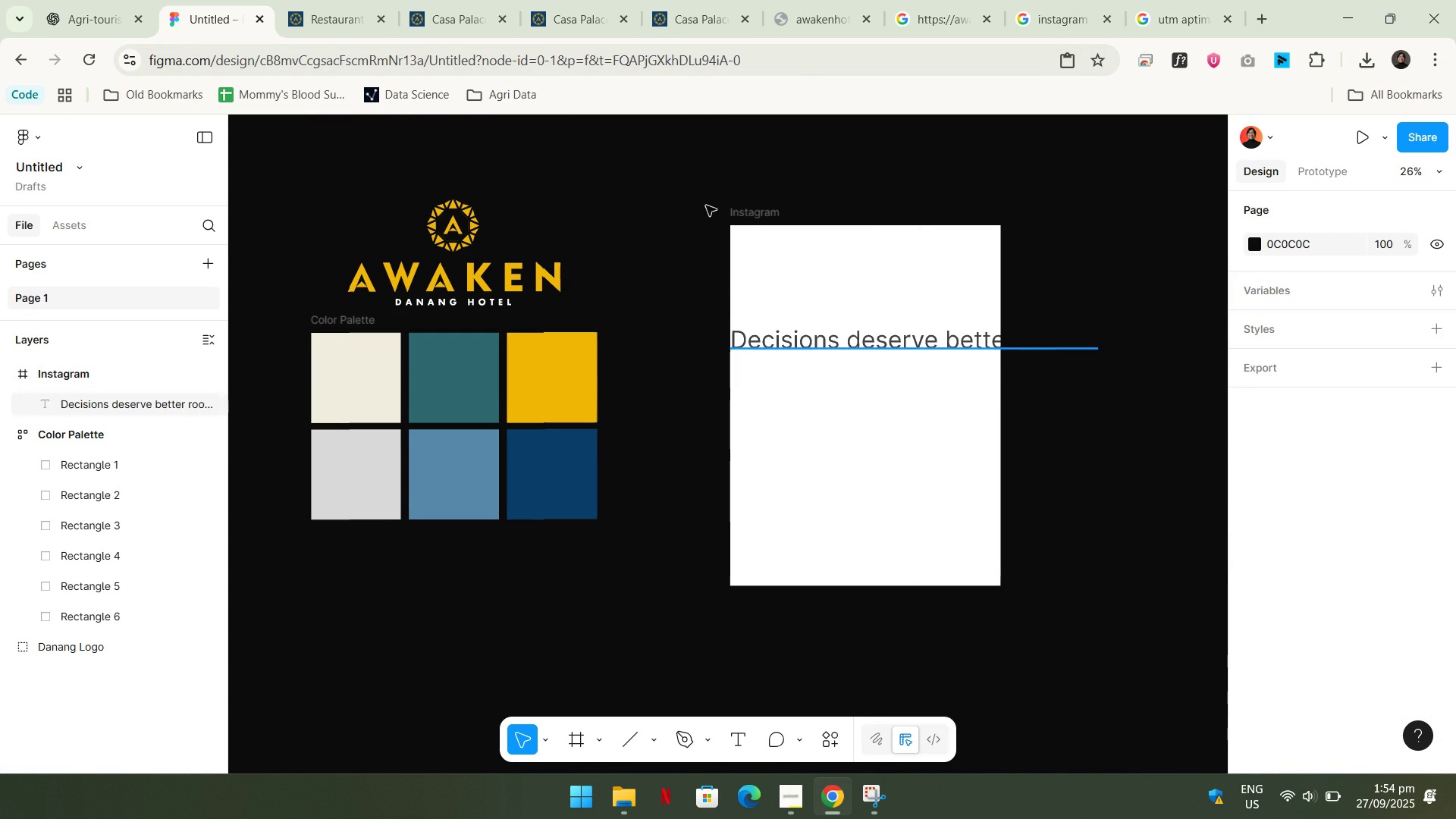 
double_click([852, 261])
 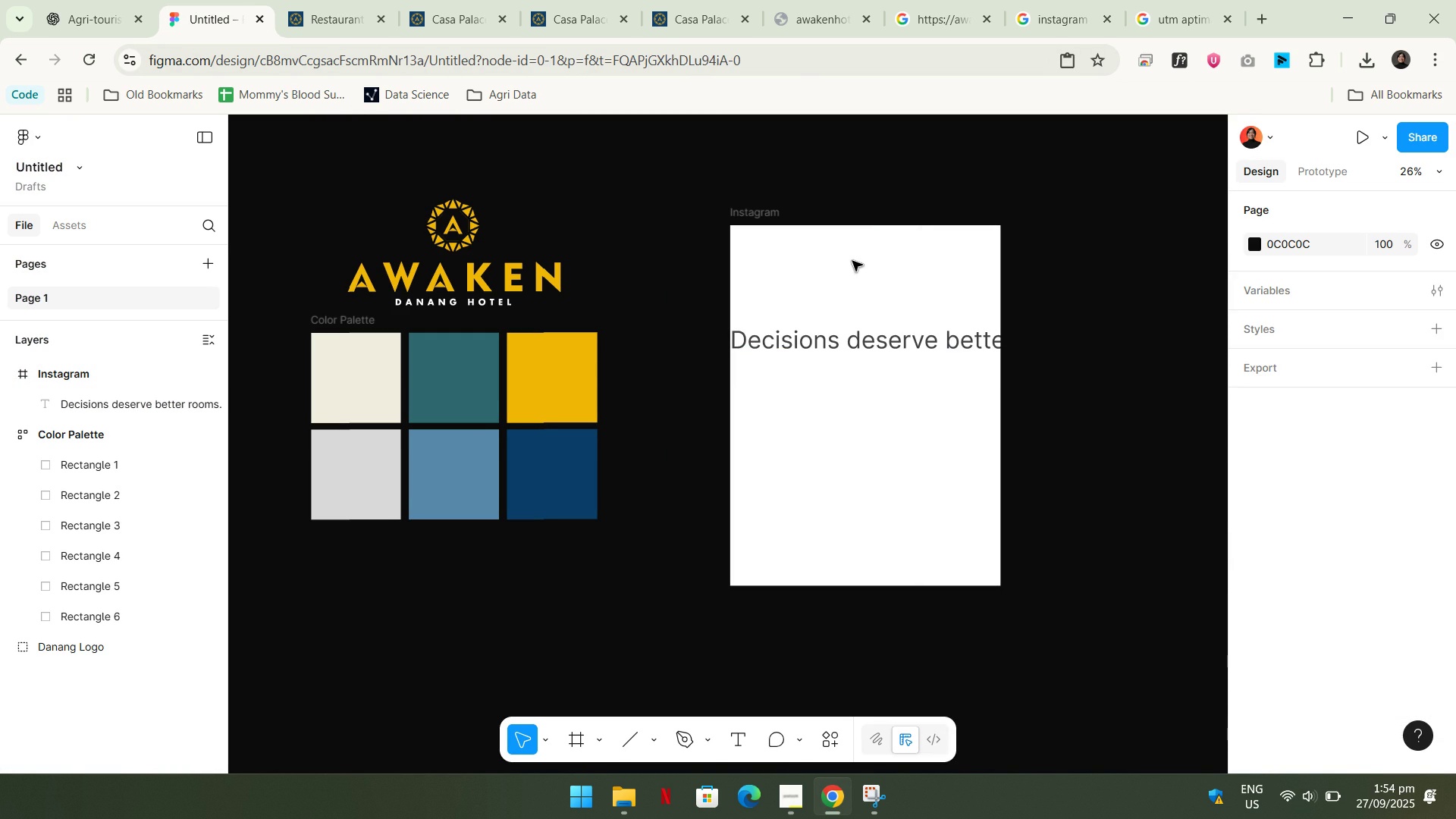 
triple_click([852, 261])
 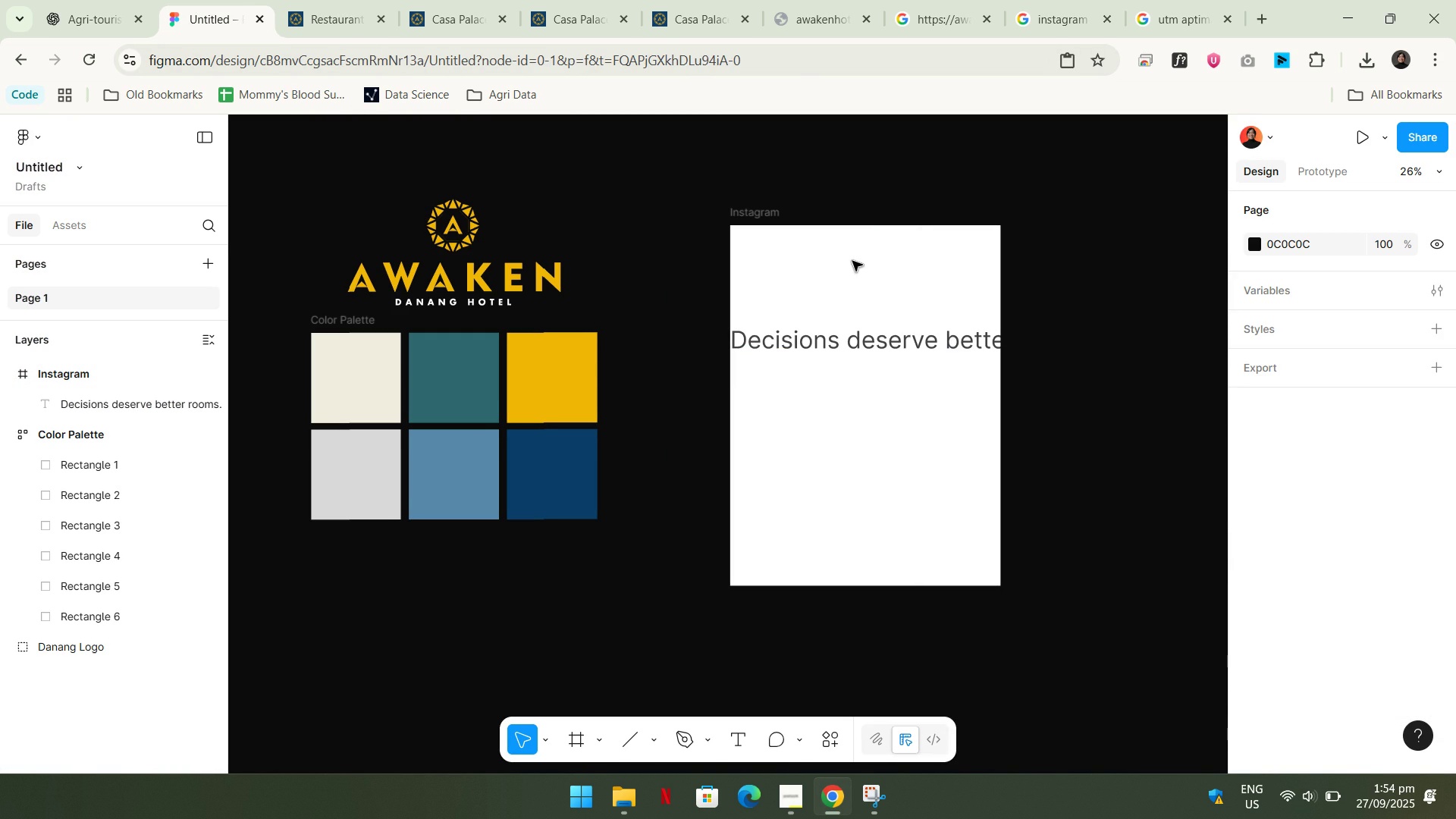 
triple_click([852, 261])
 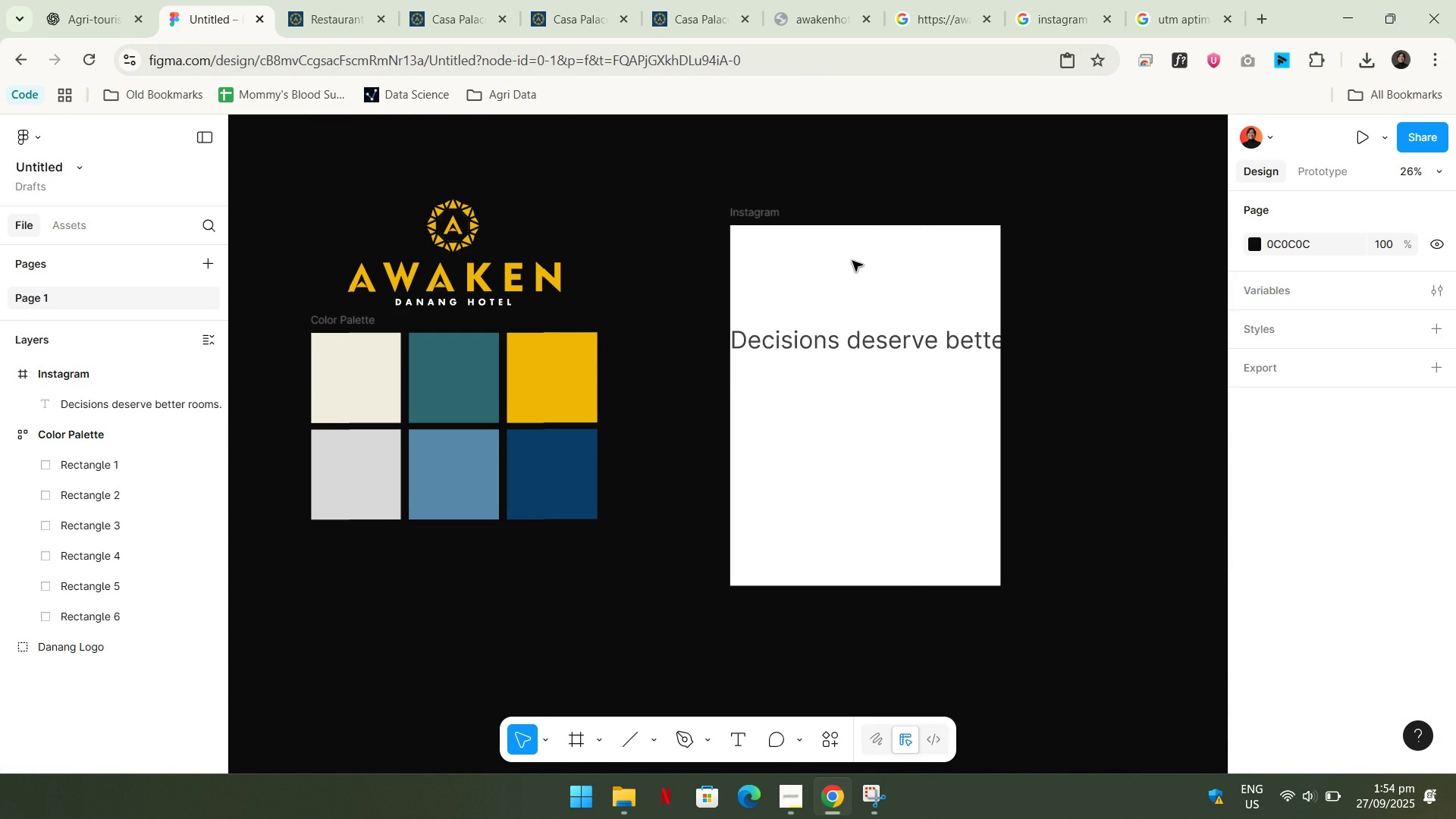 
triple_click([852, 261])
 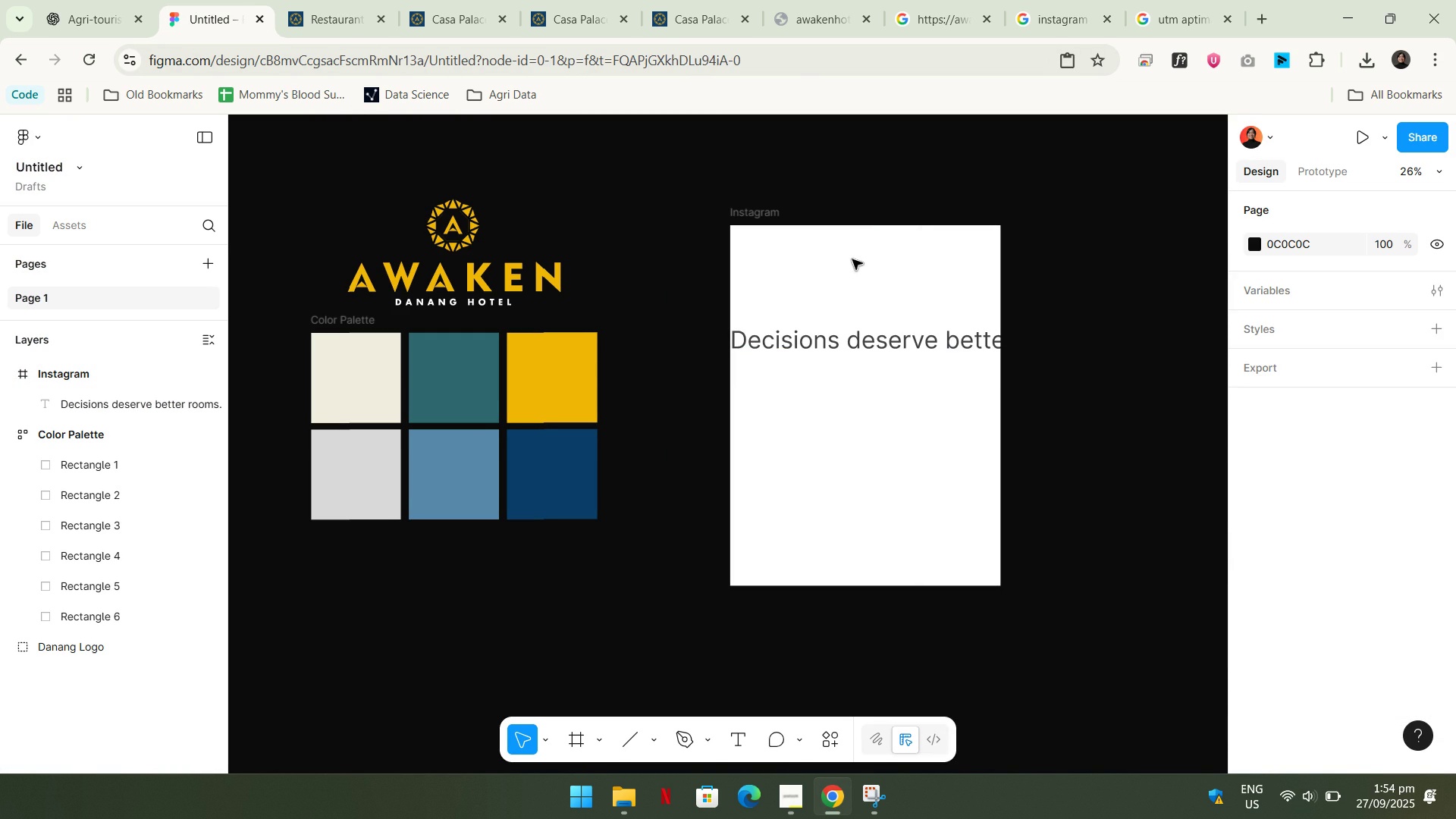 
triple_click([852, 261])
 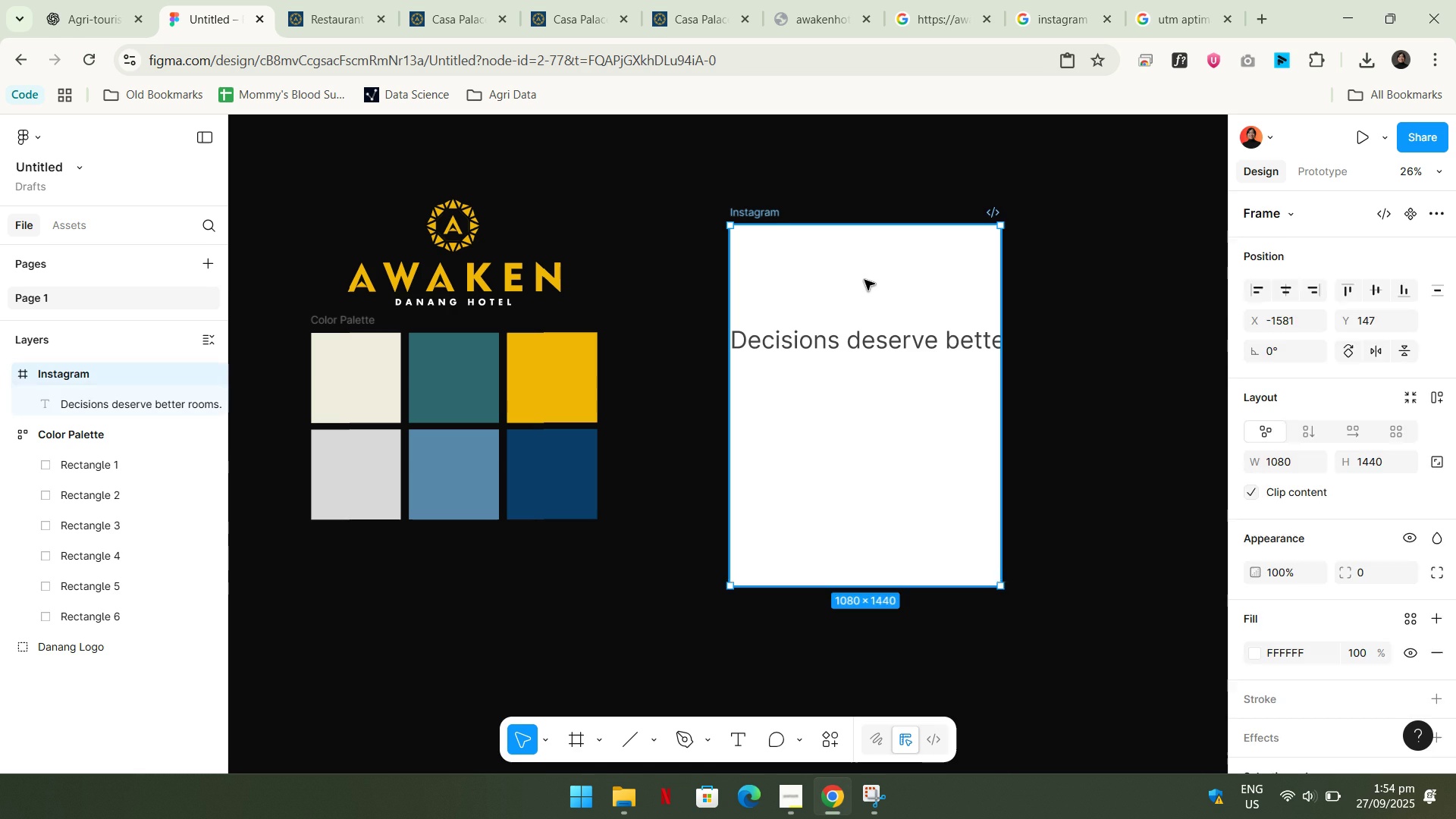 
double_click([864, 280])
 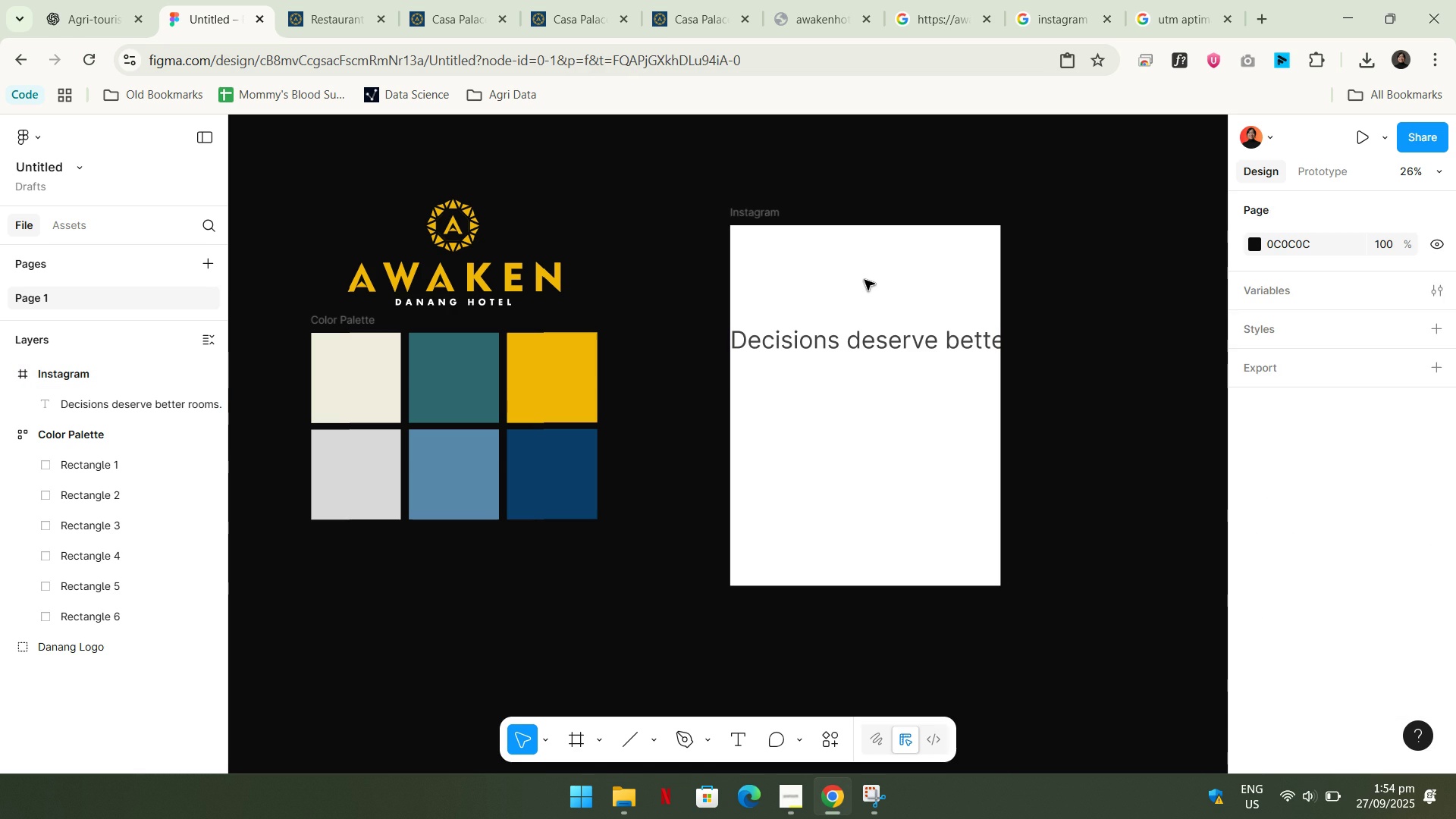 
triple_click([864, 280])
 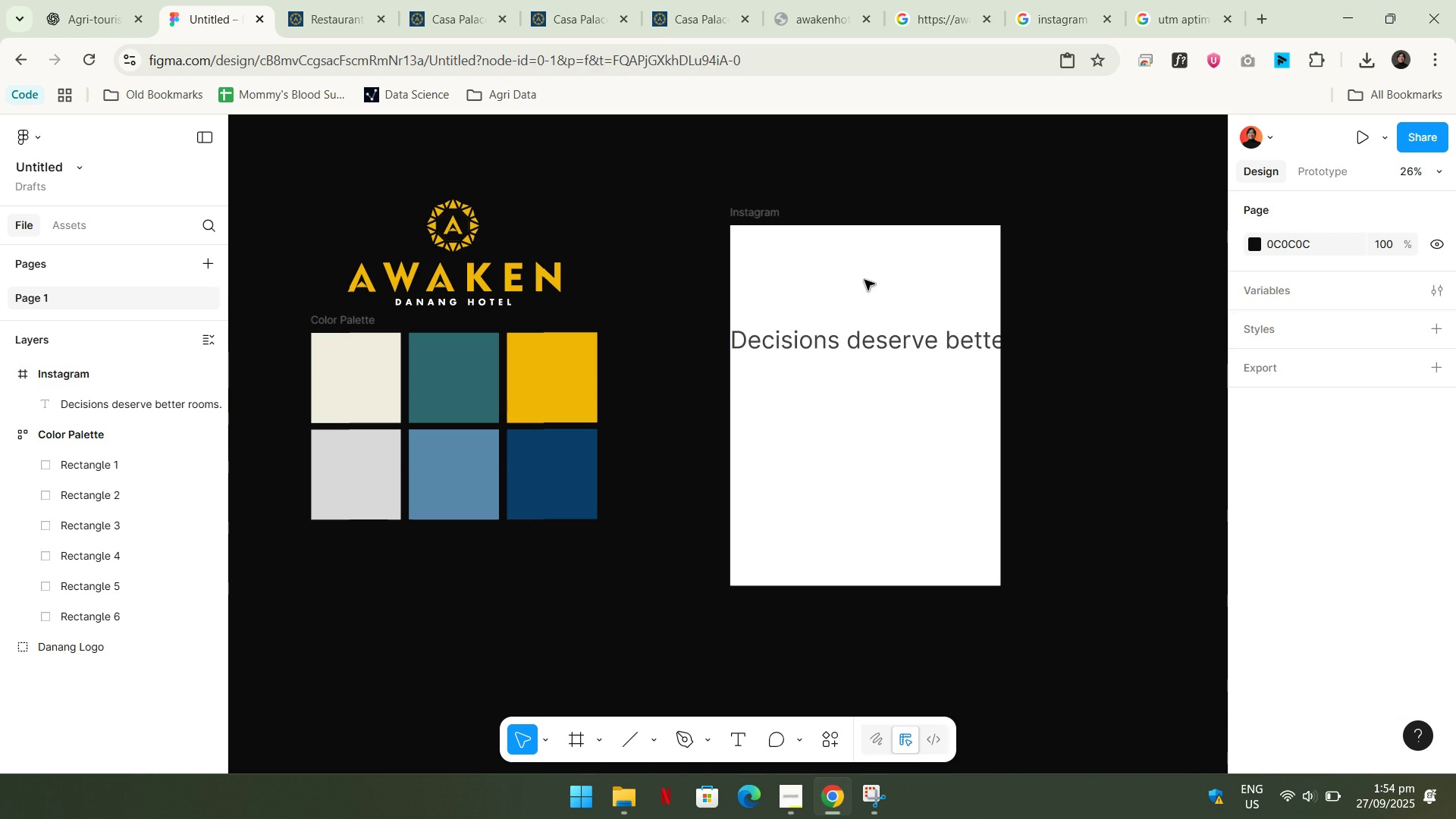 
triple_click([864, 280])
 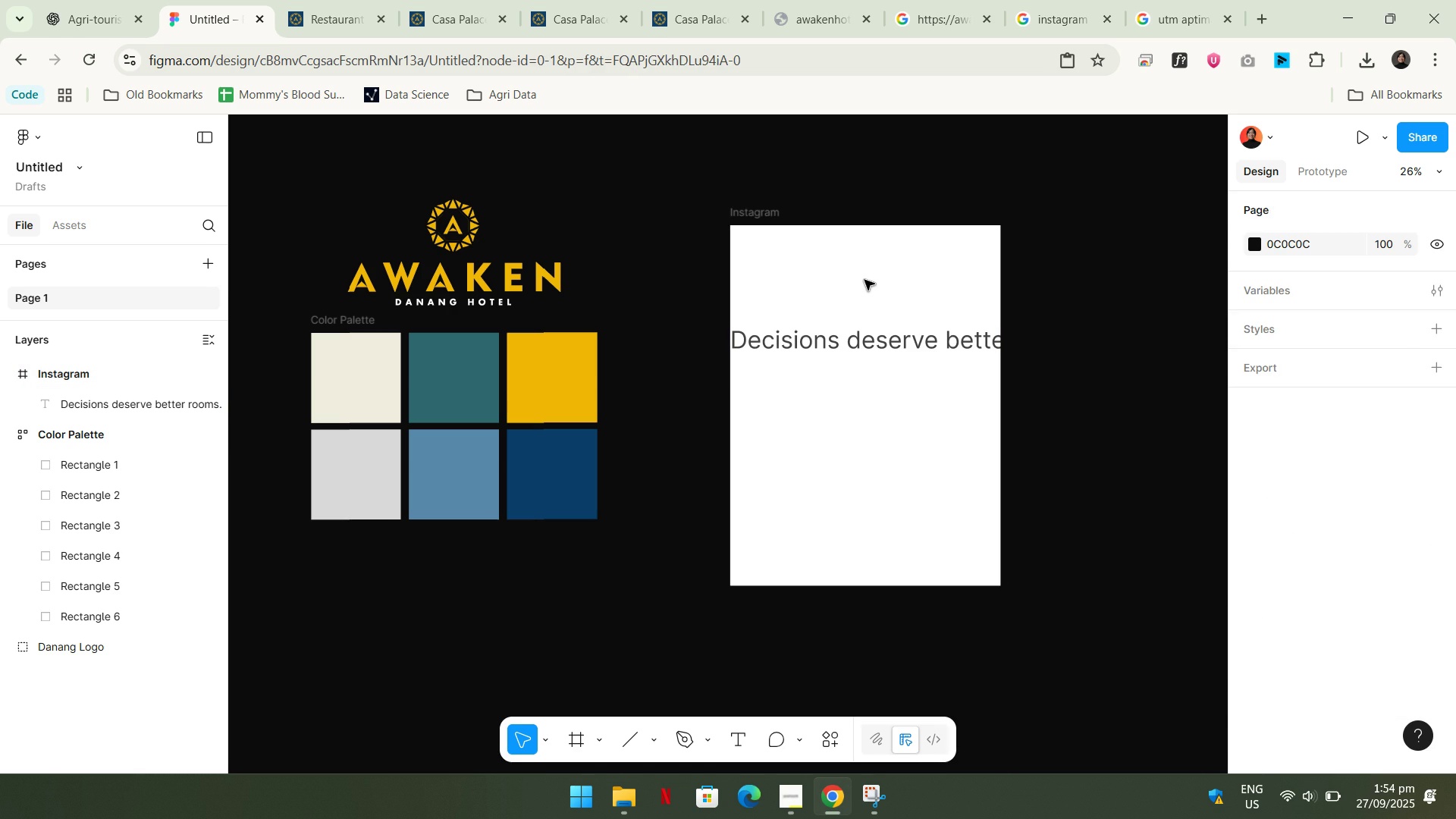 
triple_click([864, 280])
 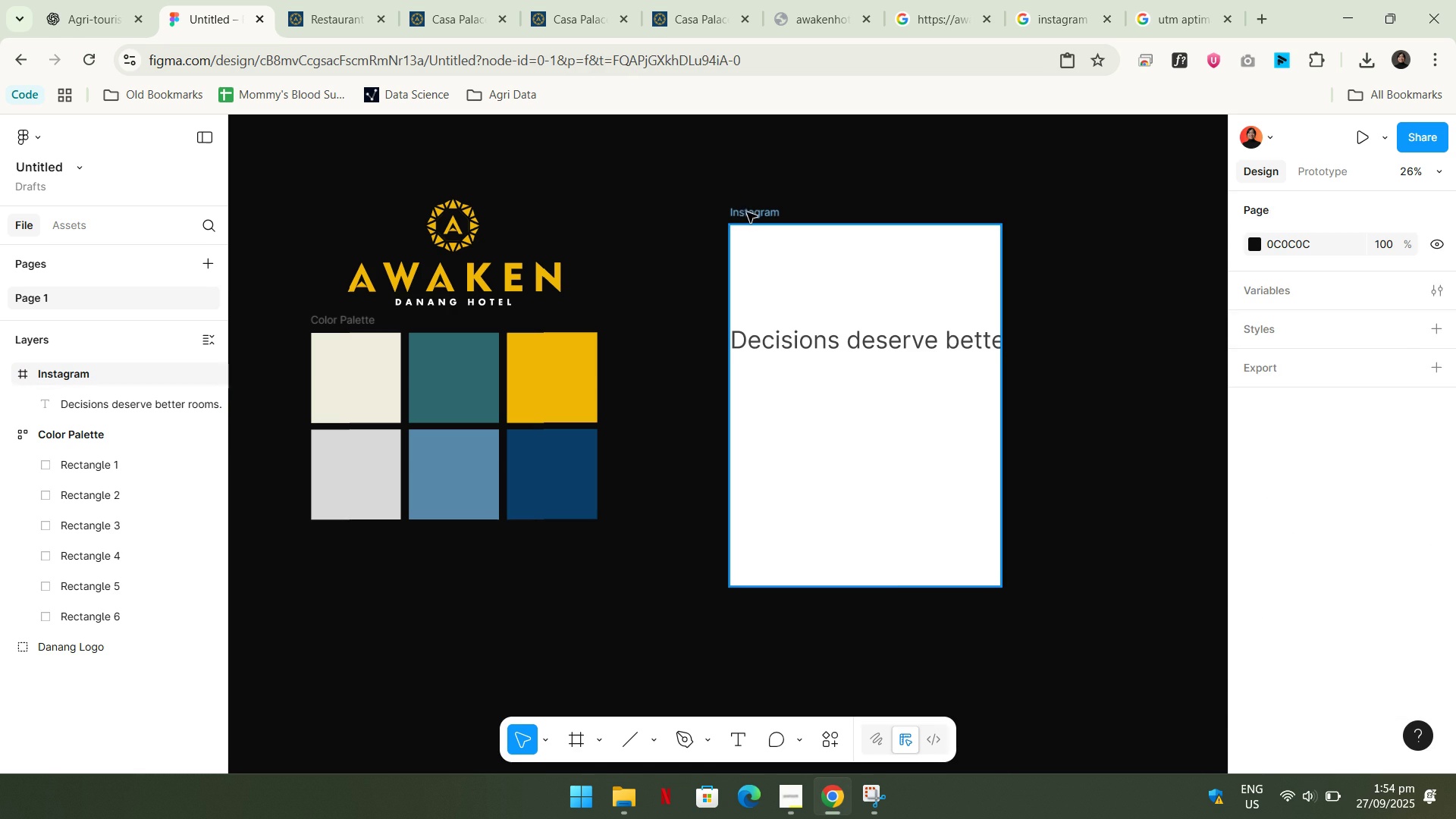 
left_click([747, 212])
 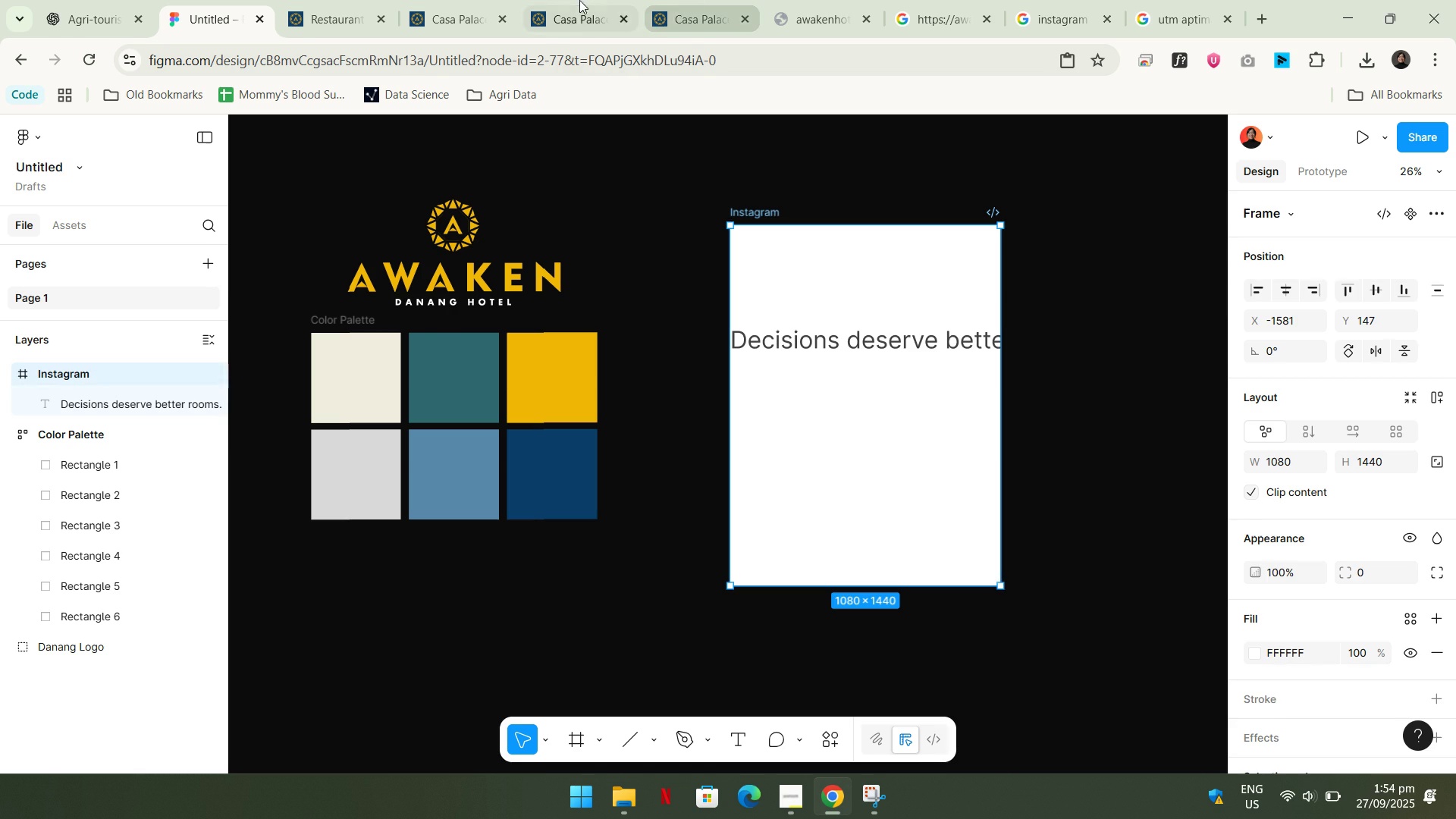 
double_click([483, 0])
 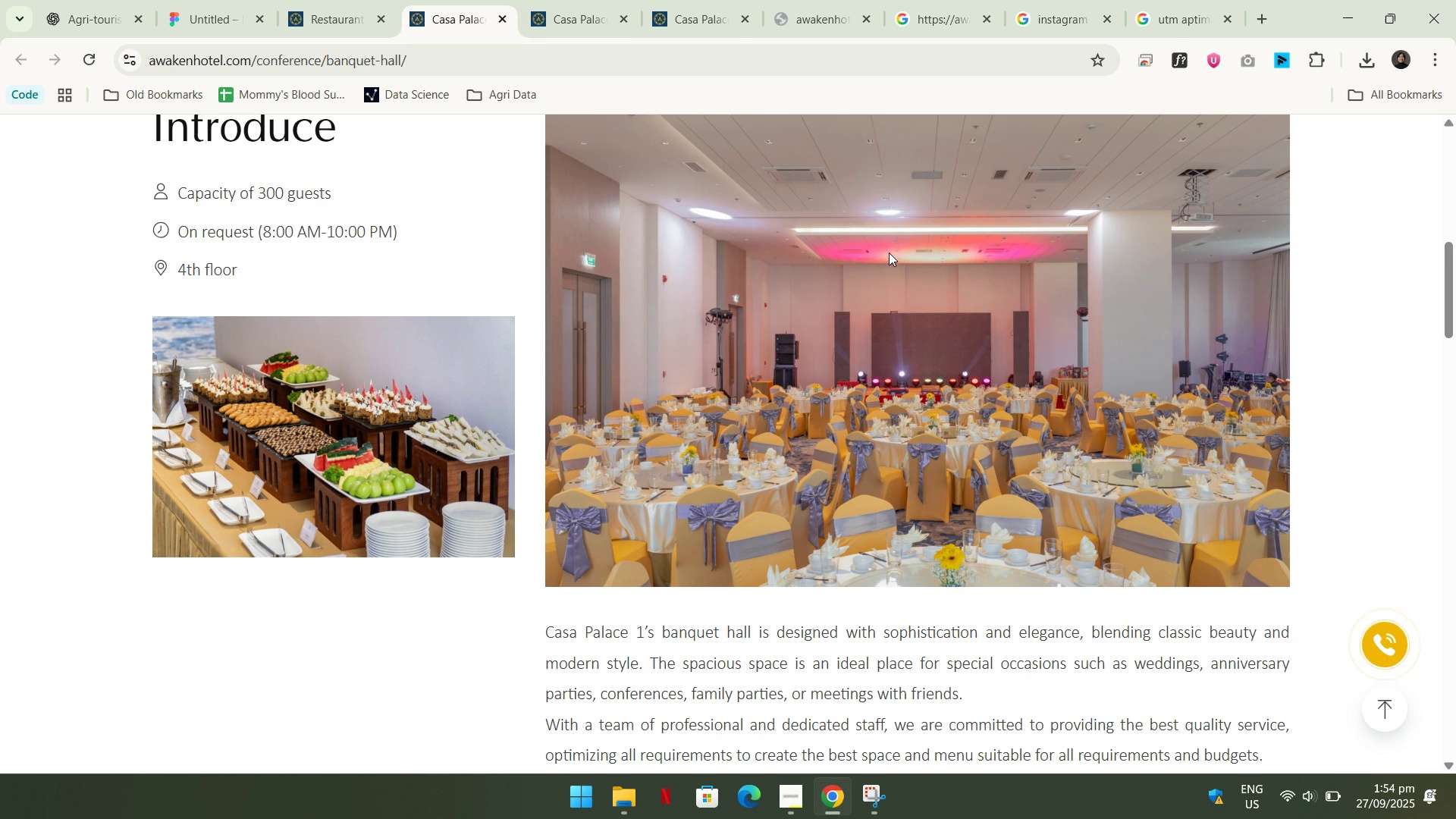 
right_click([889, 253])
 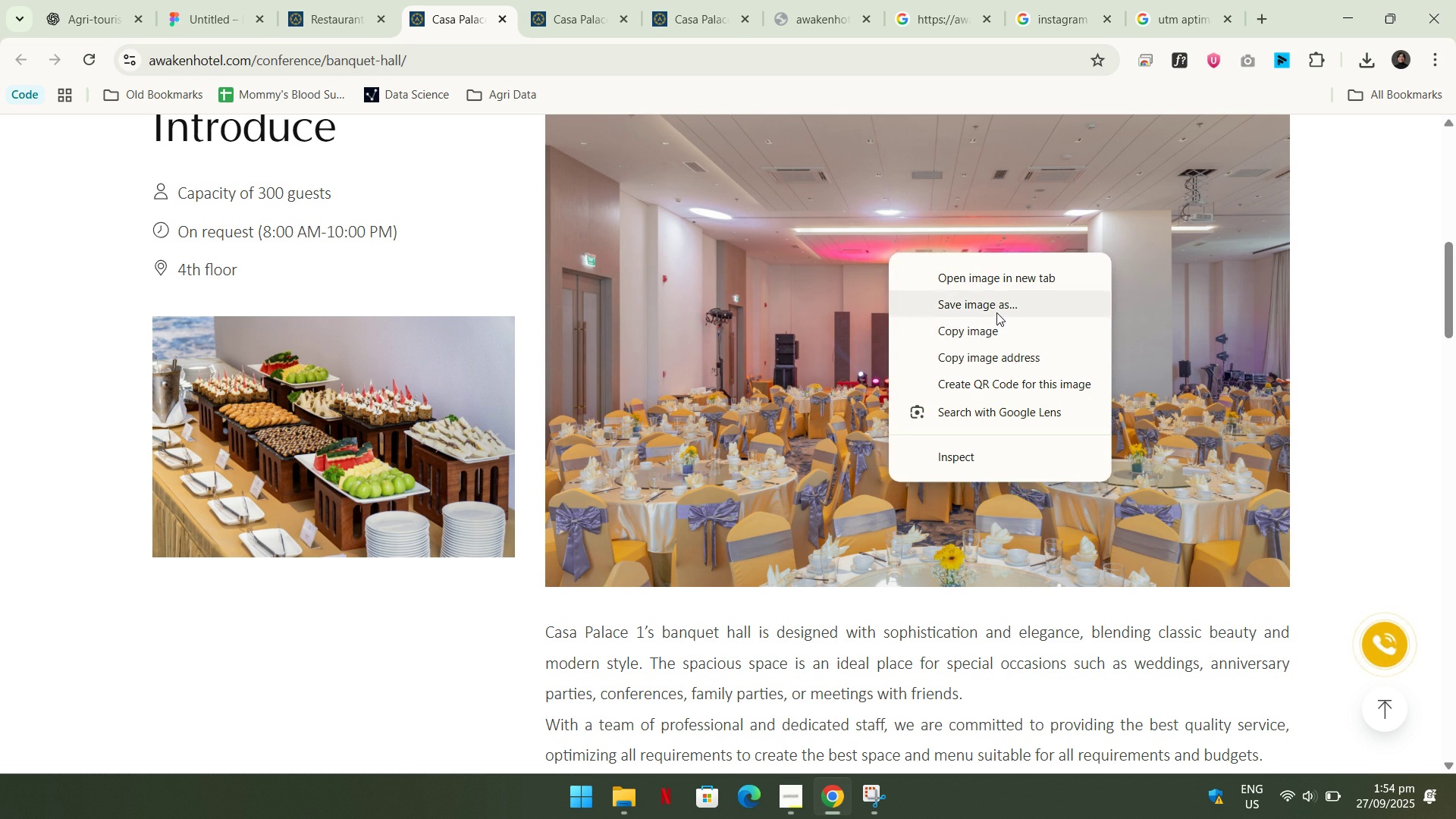 
left_click([996, 312])
 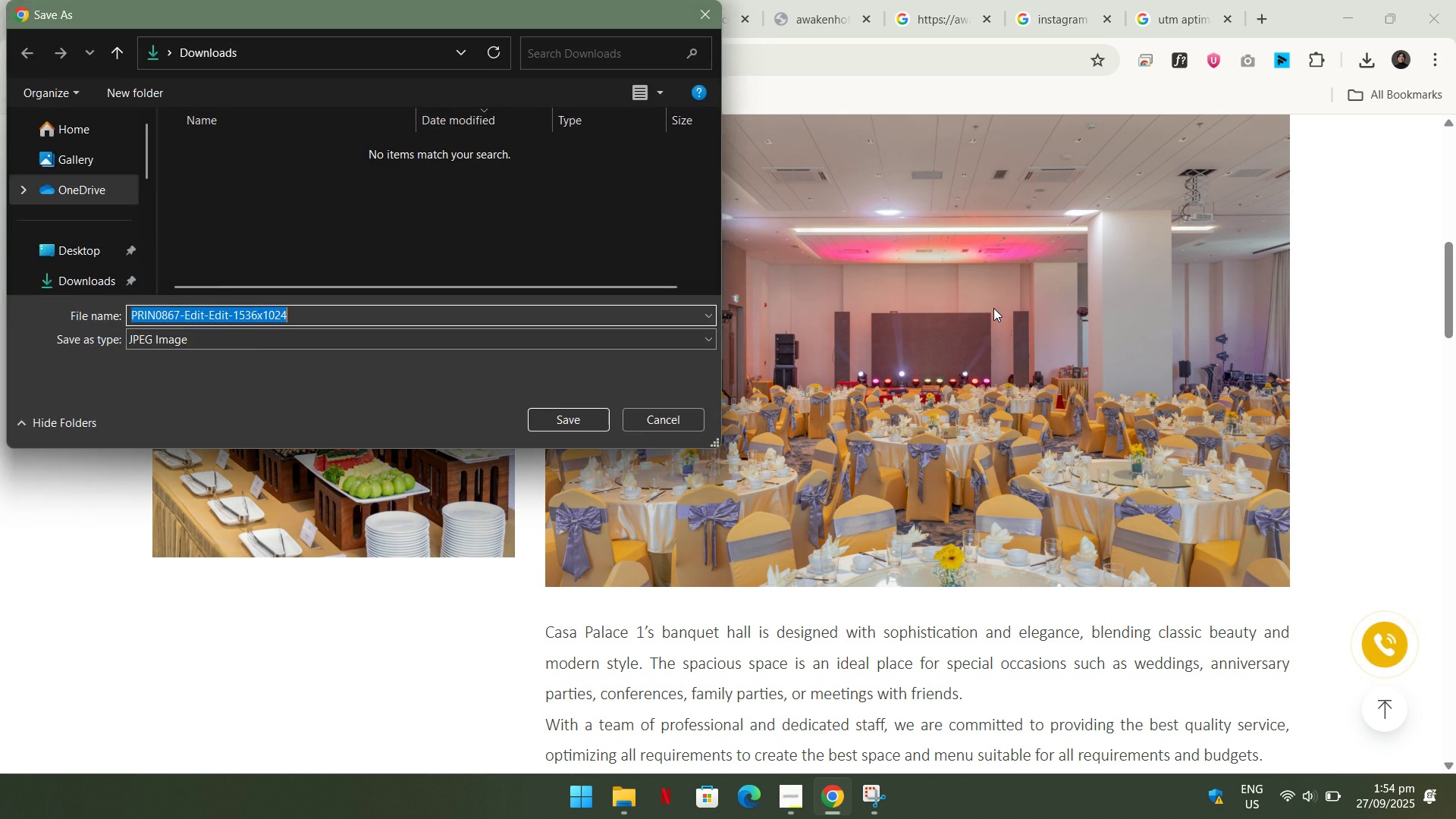 
key(Enter)
 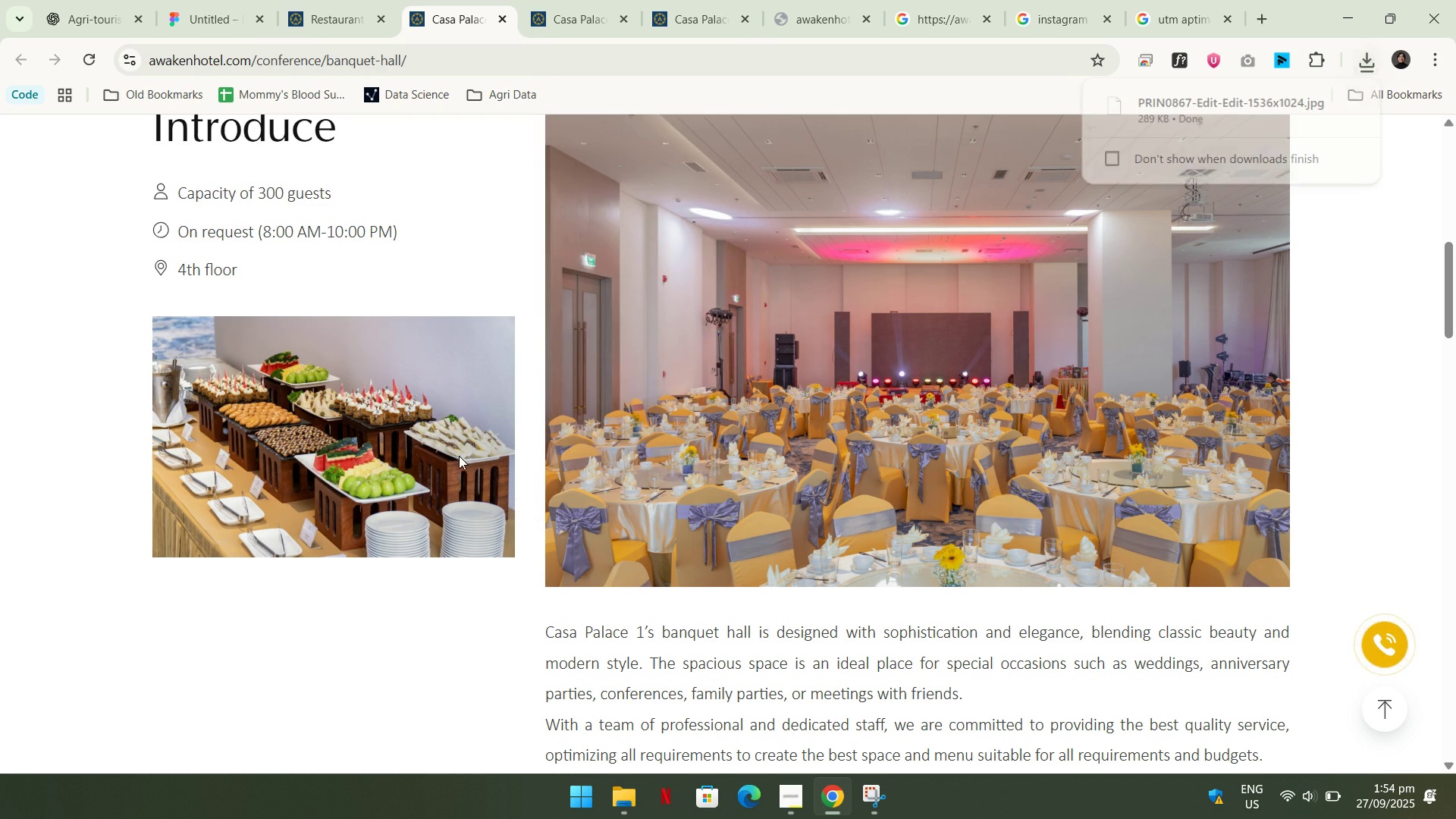 
scroll: coordinate [909, 385], scroll_direction: down, amount: 10.0
 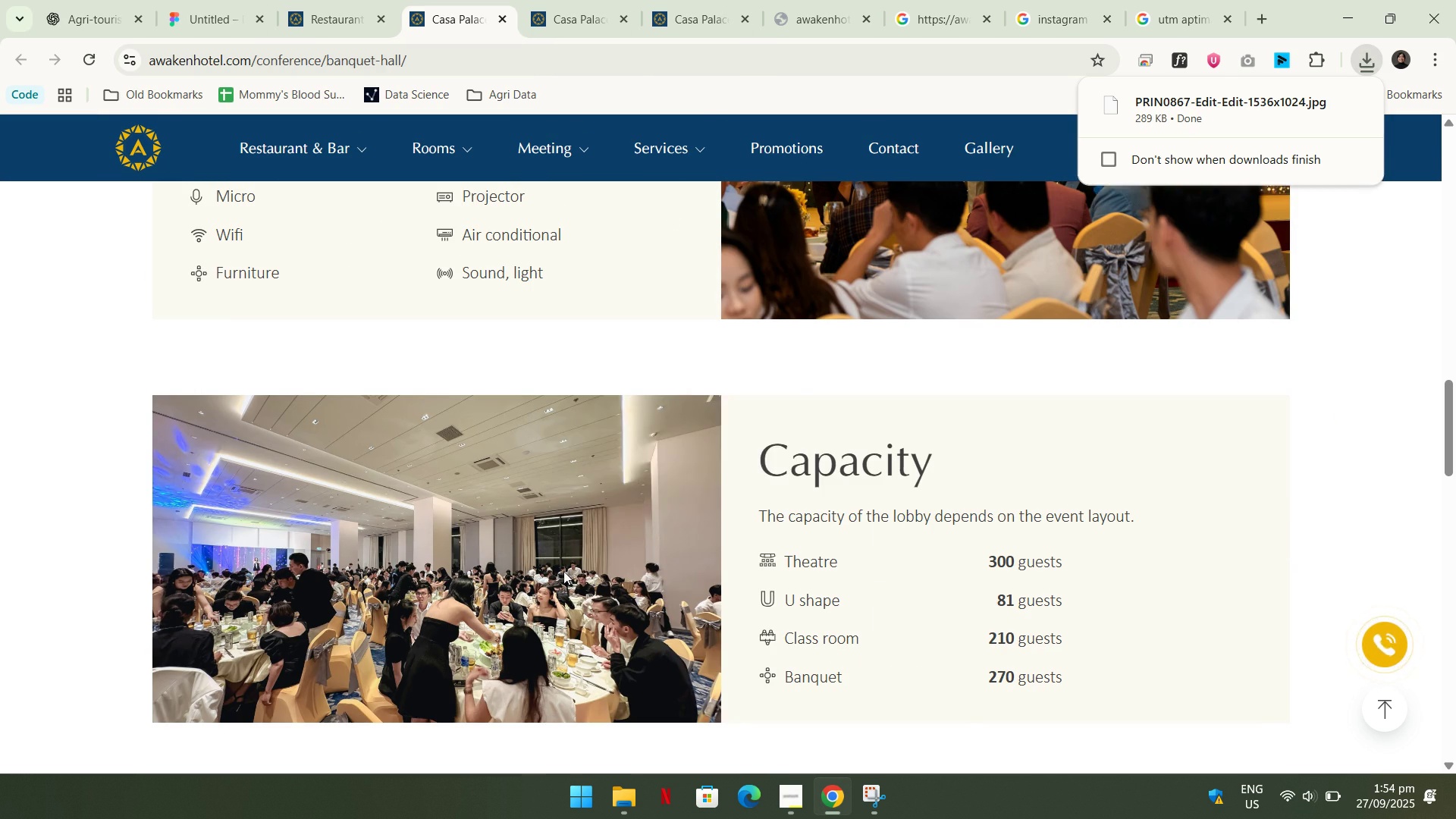 
right_click([563, 570])
 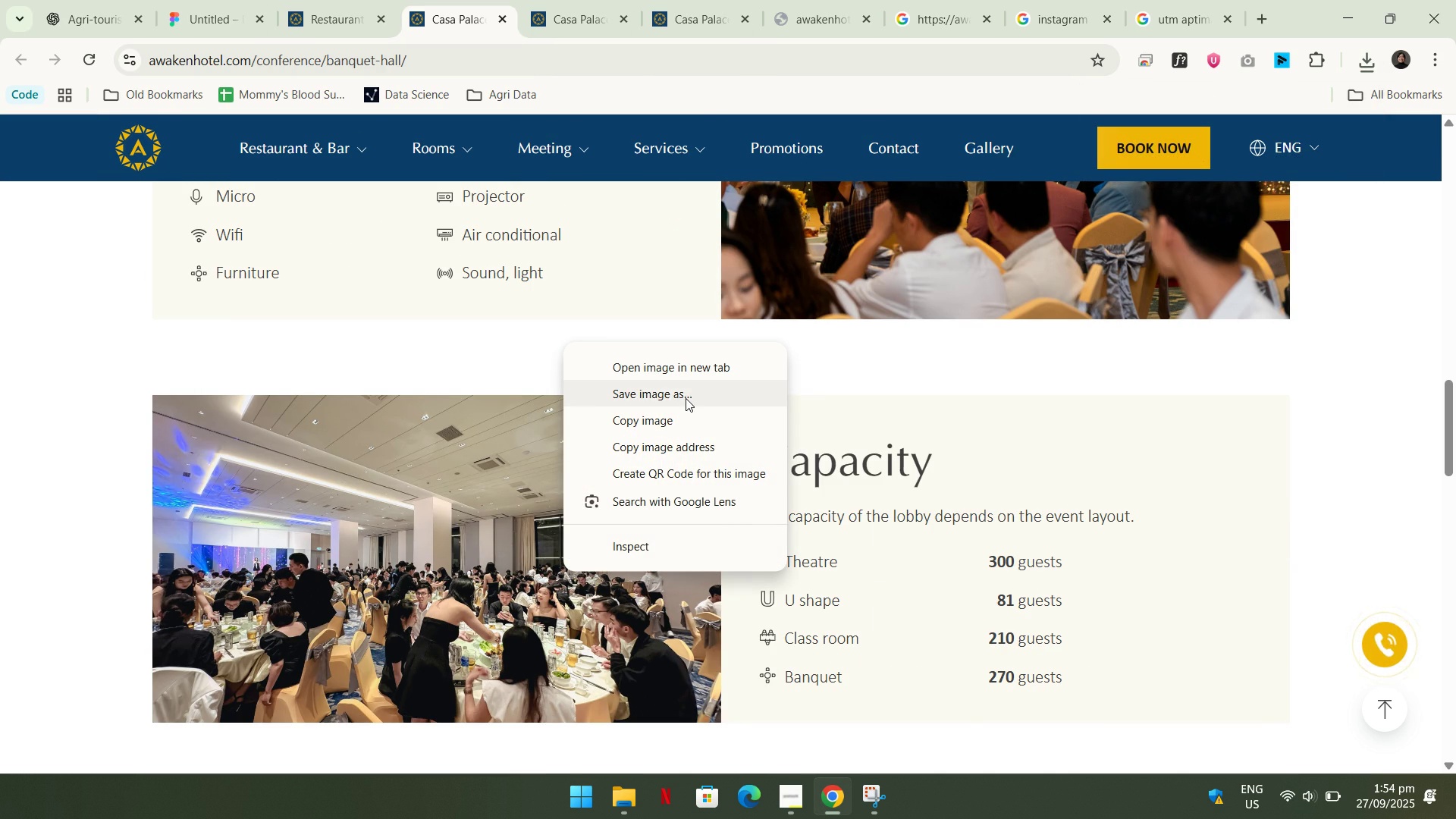 
left_click([686, 398])
 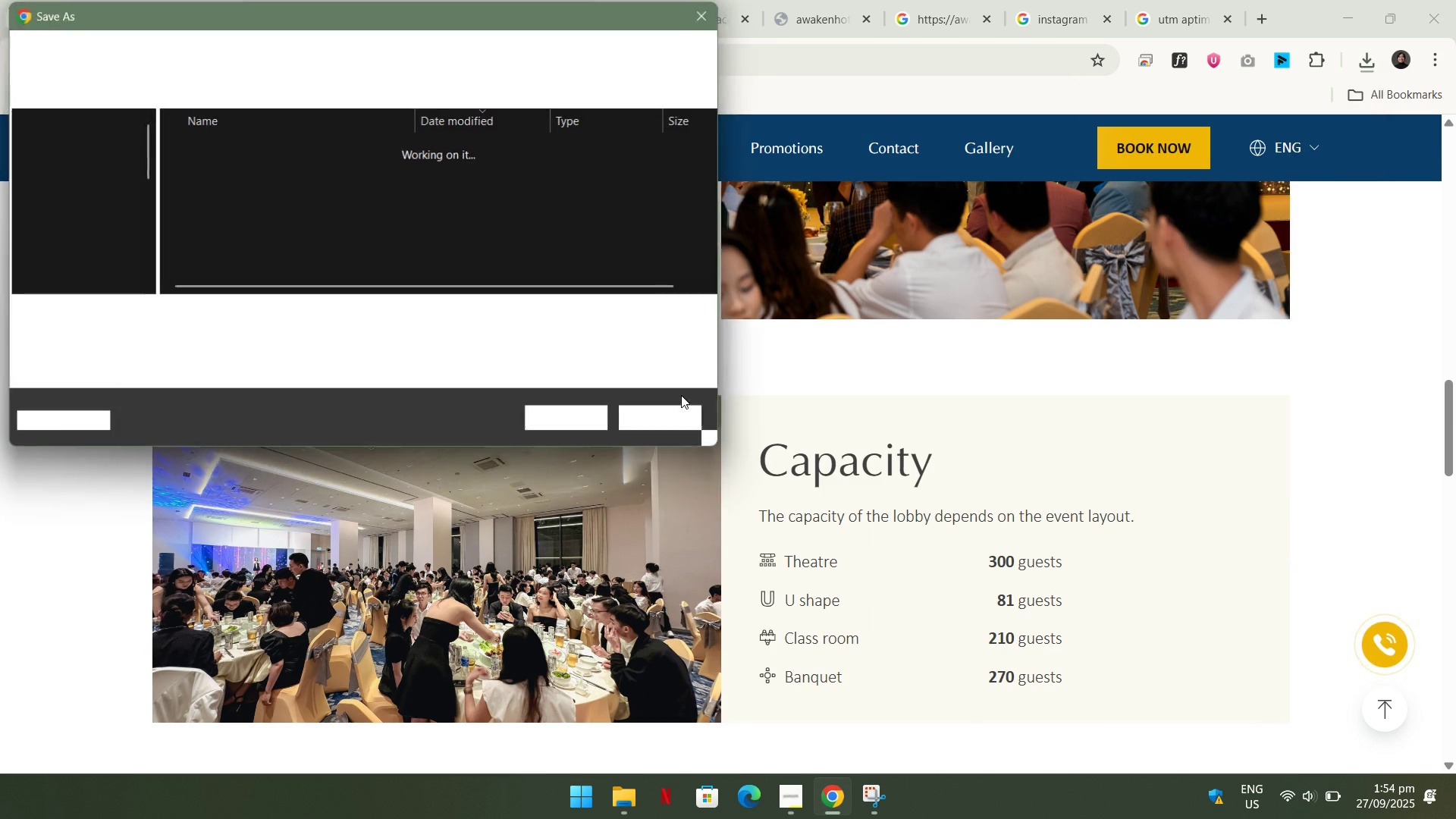 
key(Enter)
 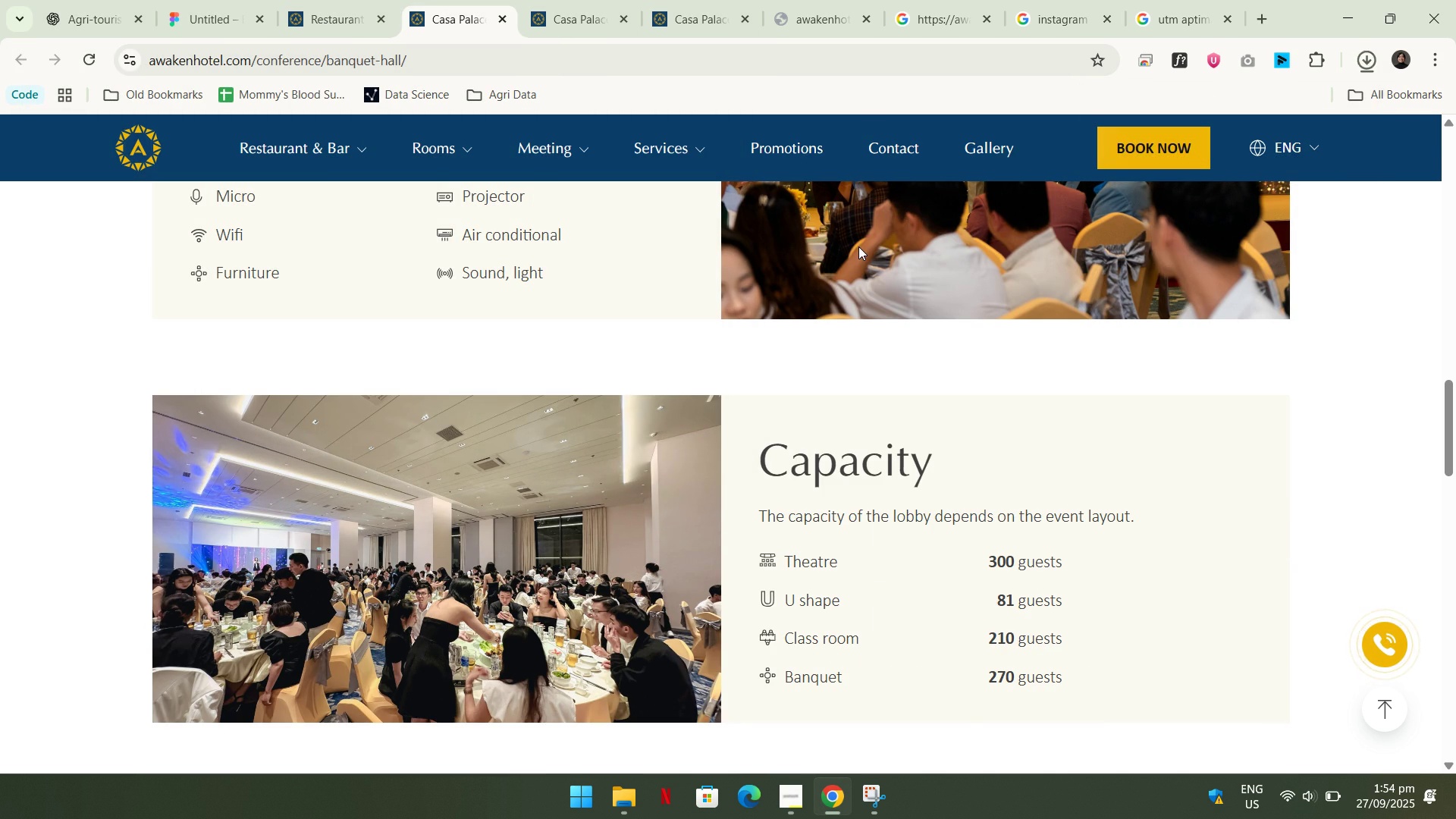 
right_click([858, 246])
 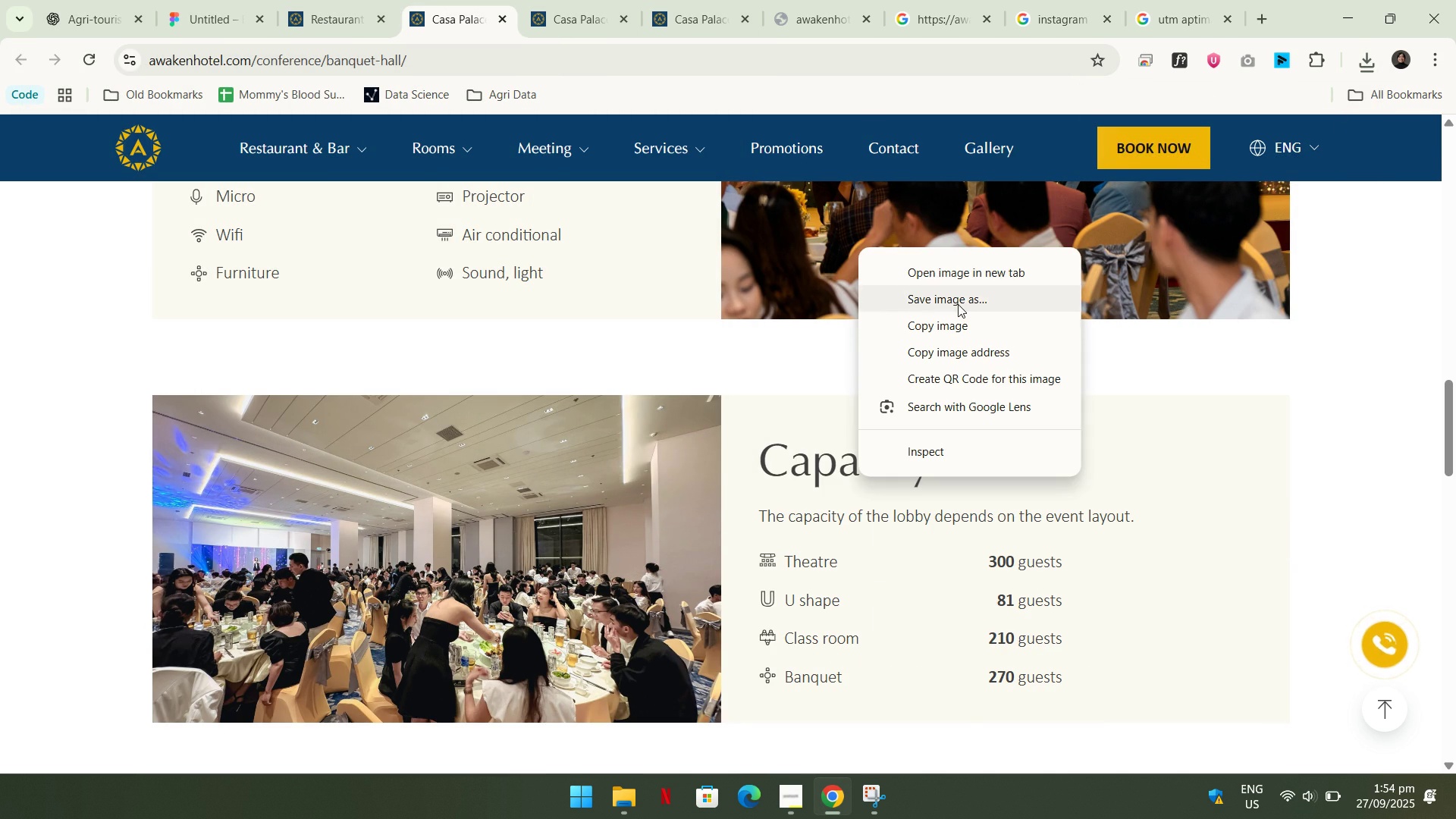 
left_click([958, 304])
 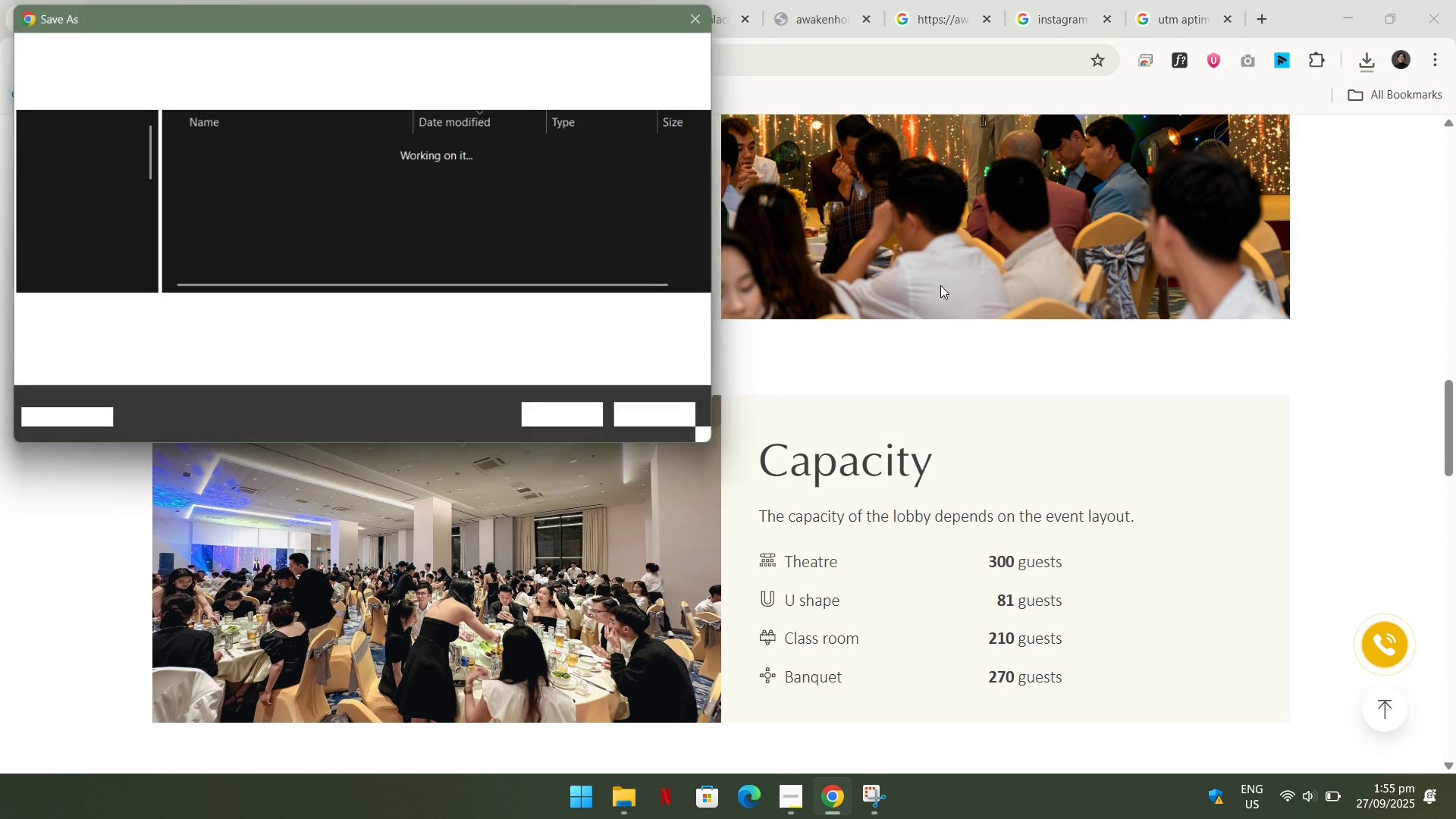 
key(Enter)
 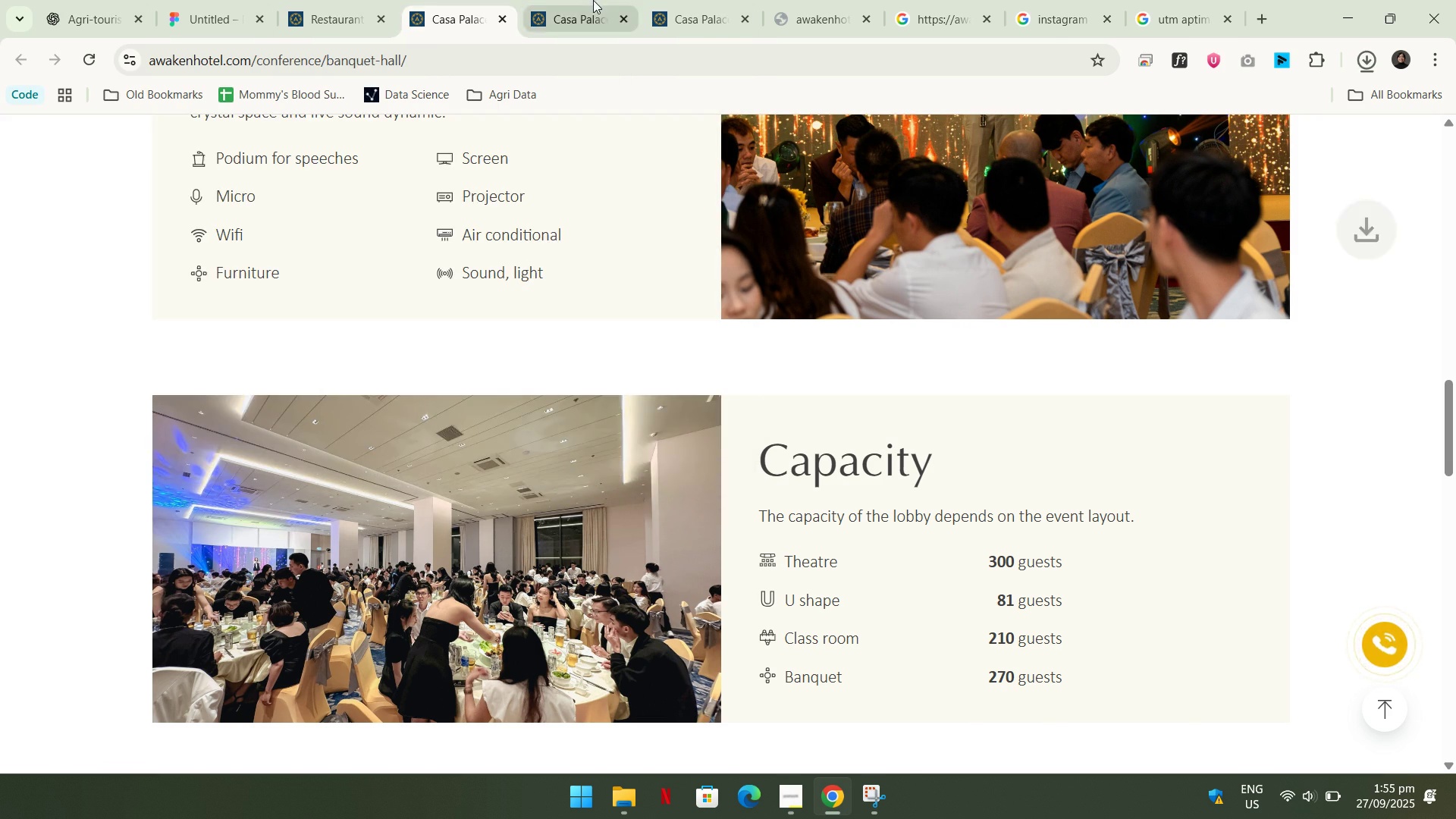 
left_click([595, 0])
 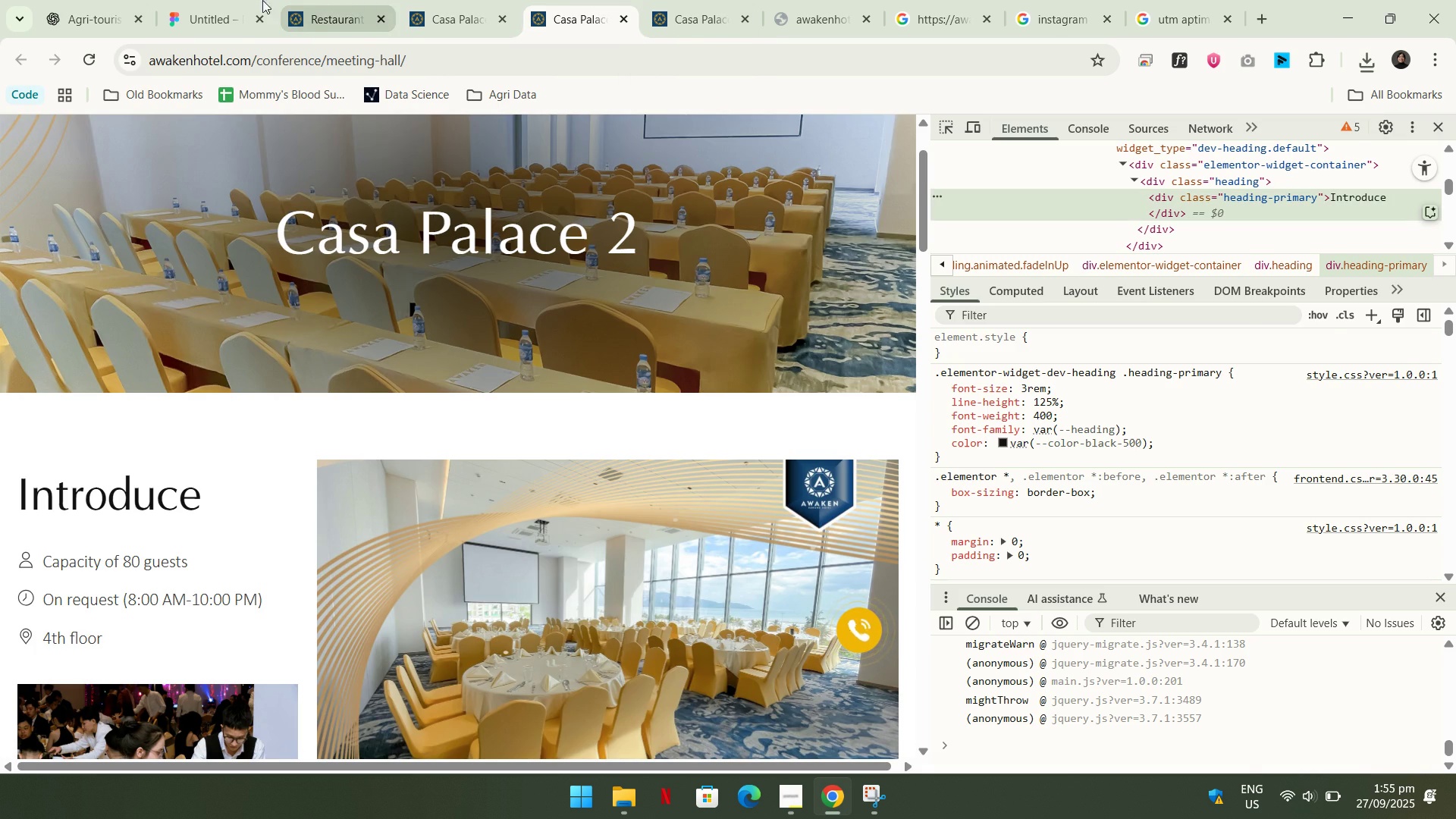 
left_click([243, 0])
 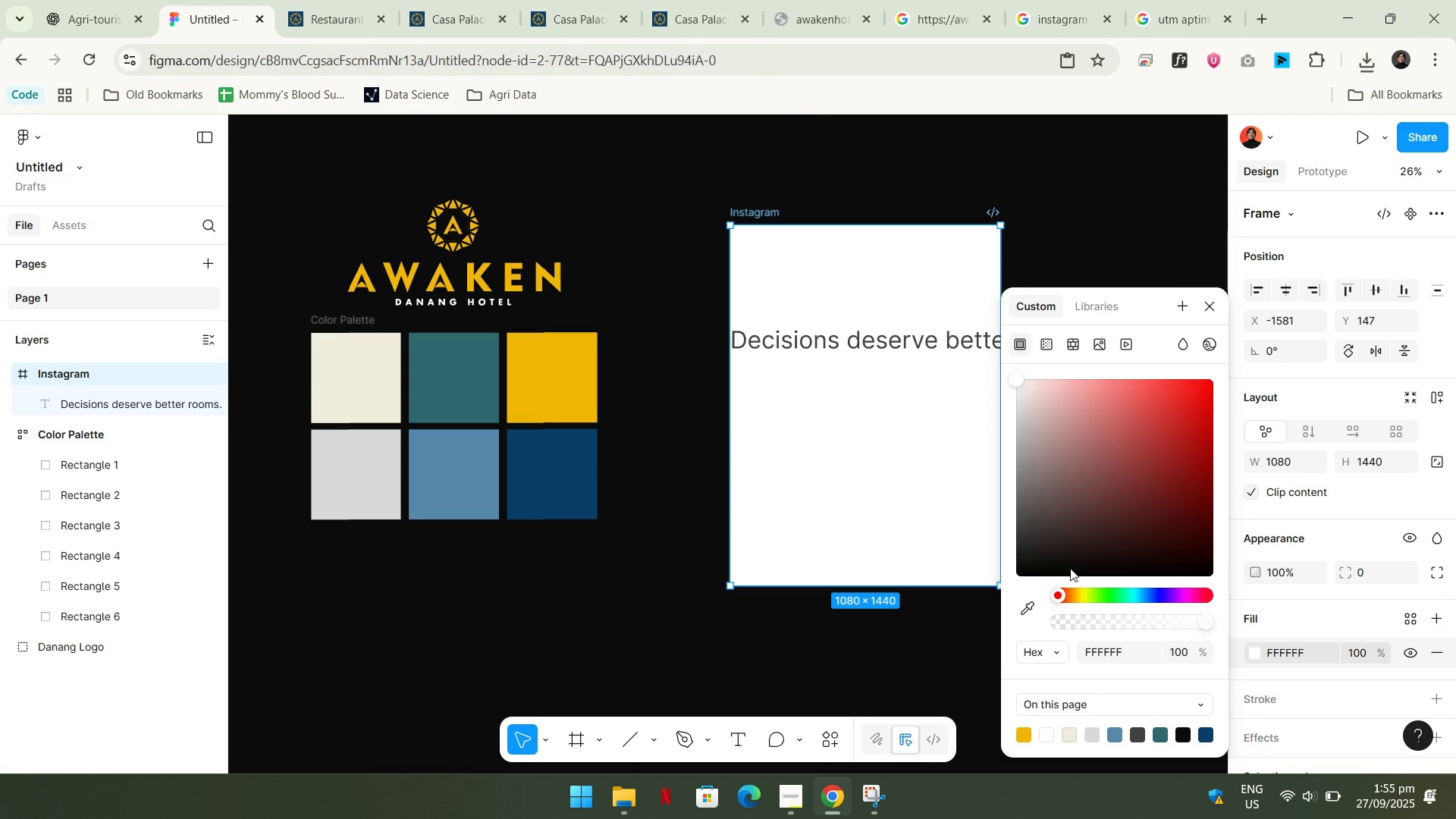 
left_click([1090, 346])
 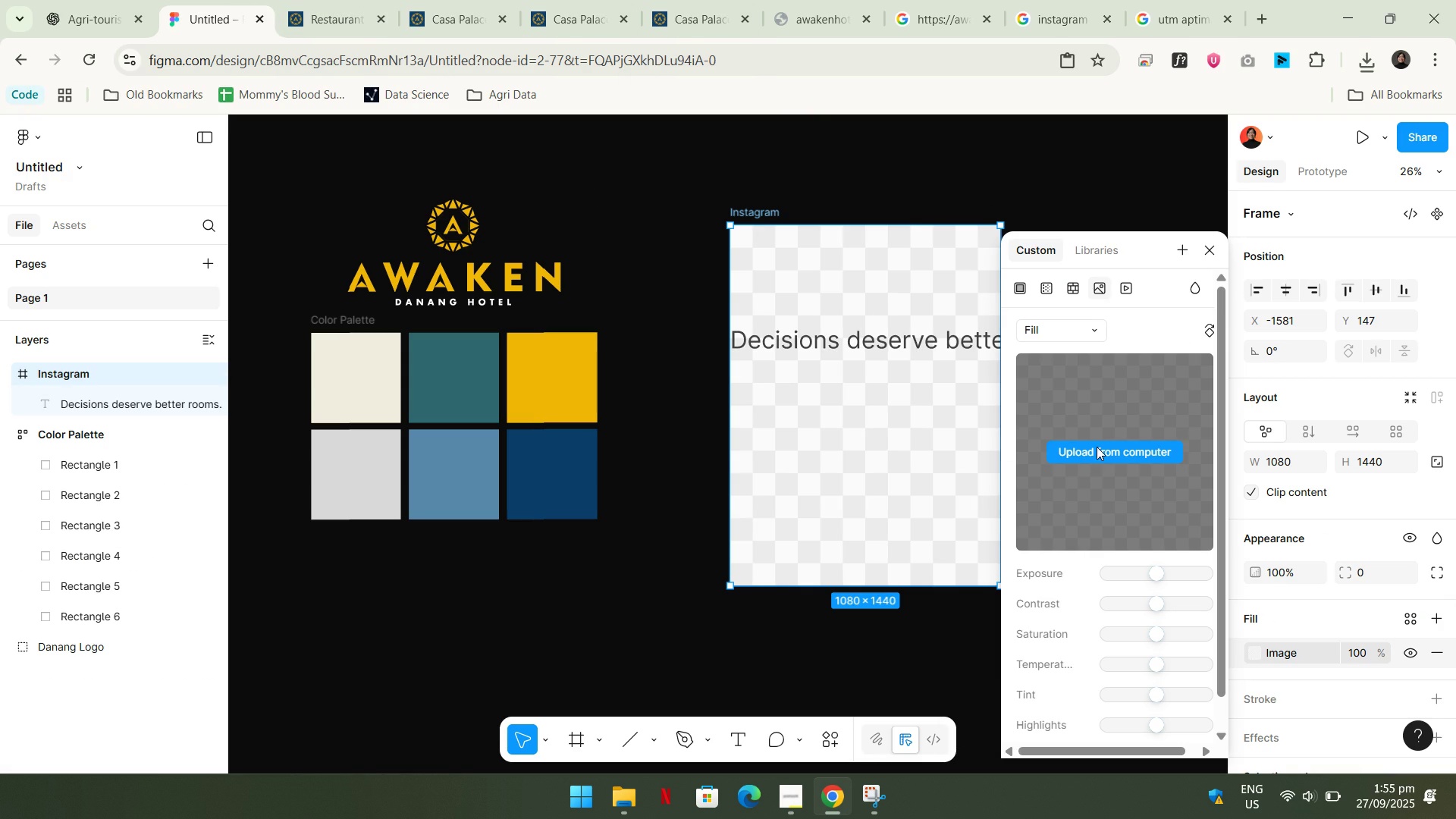 
double_click([1097, 449])
 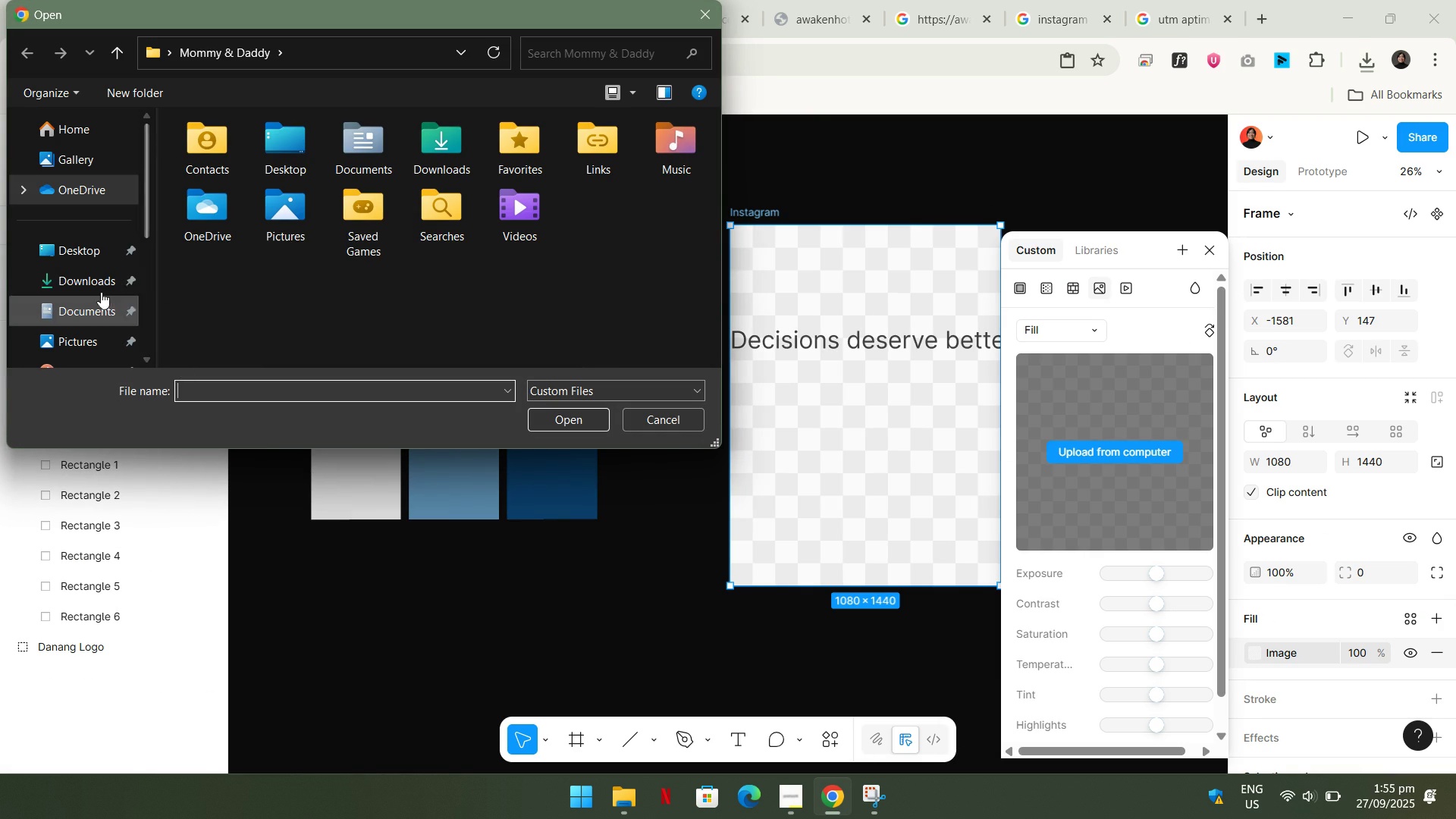 
left_click([86, 277])
 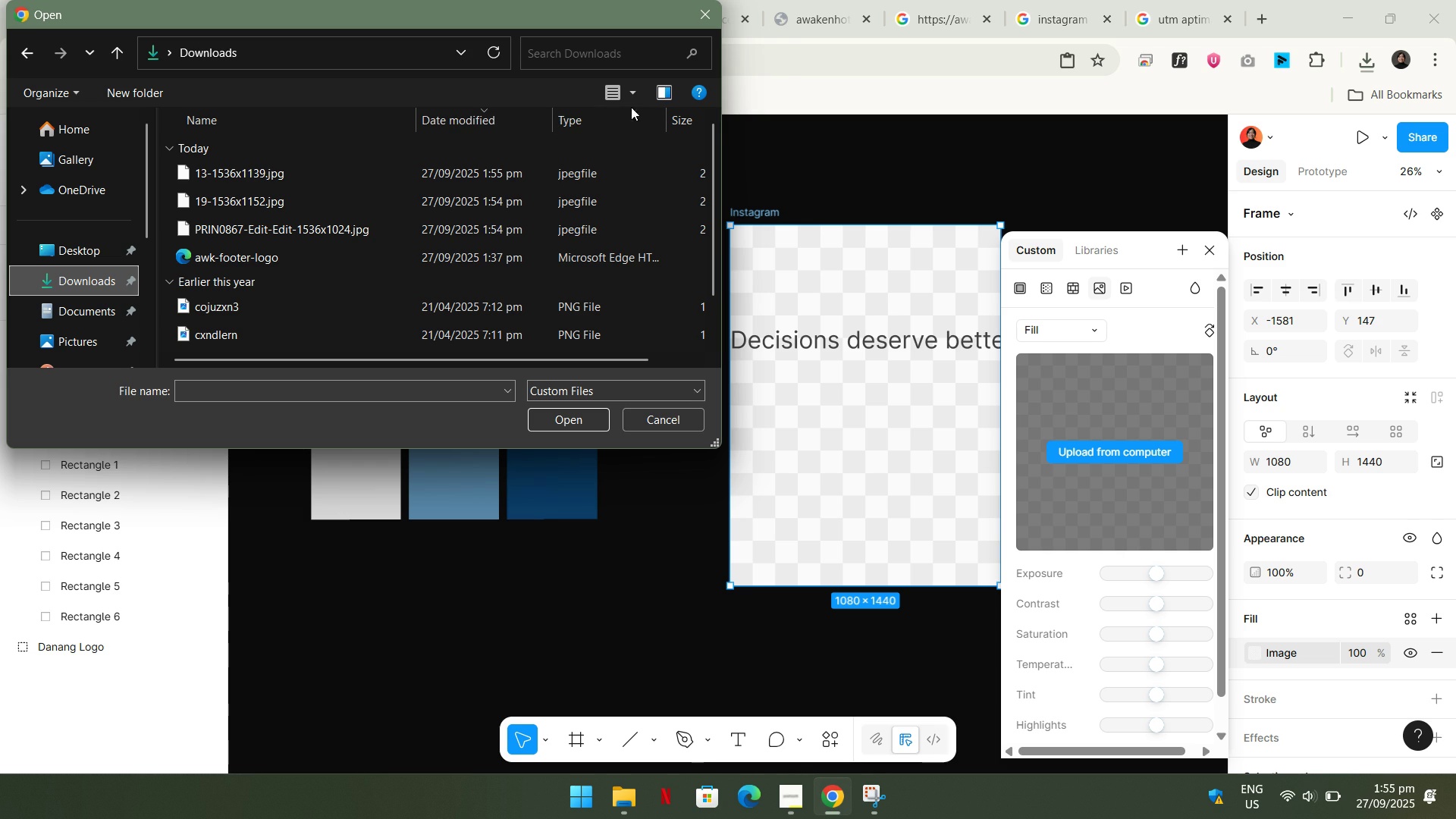 
double_click([639, 86])
 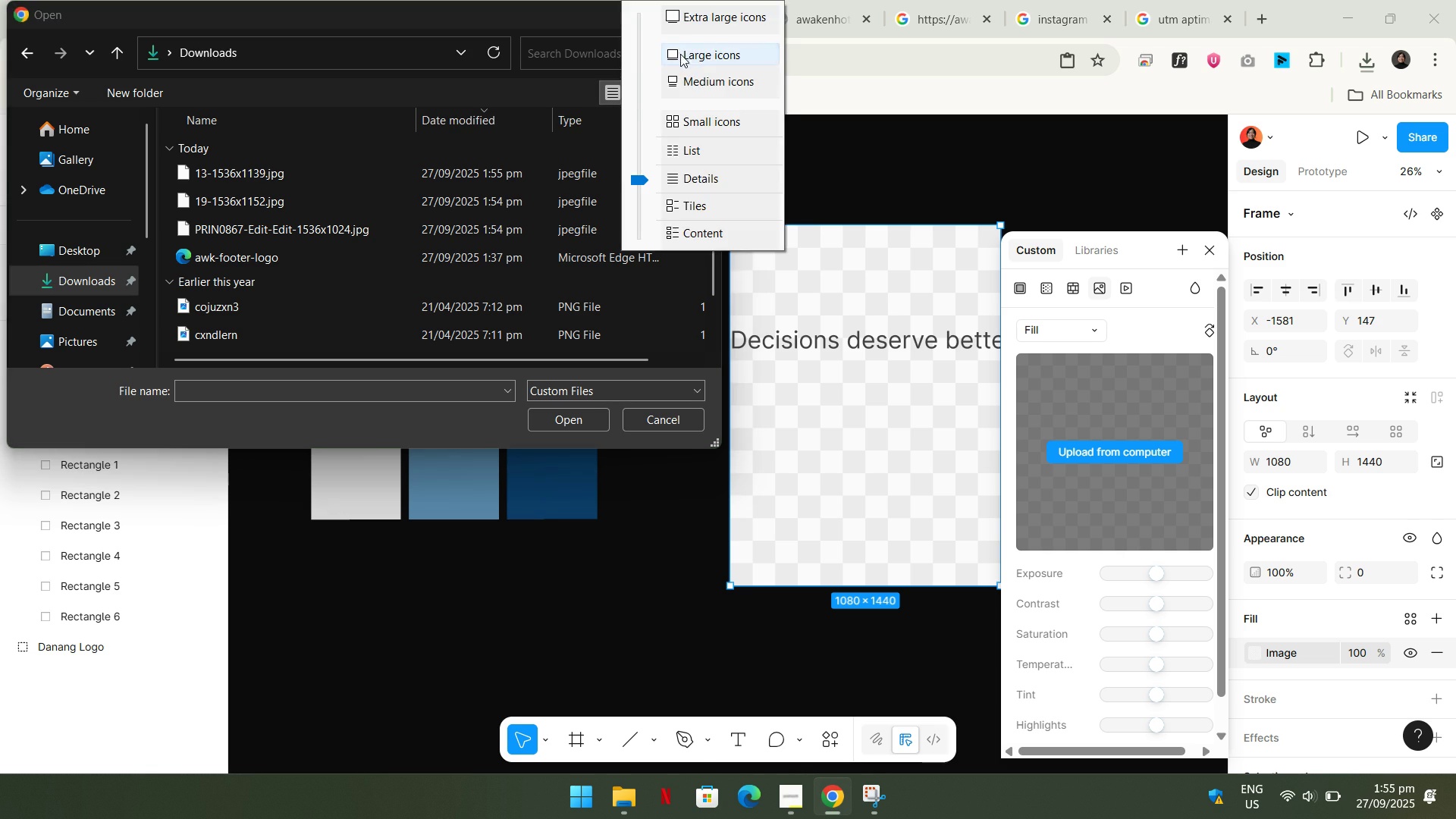 
left_click([680, 54])
 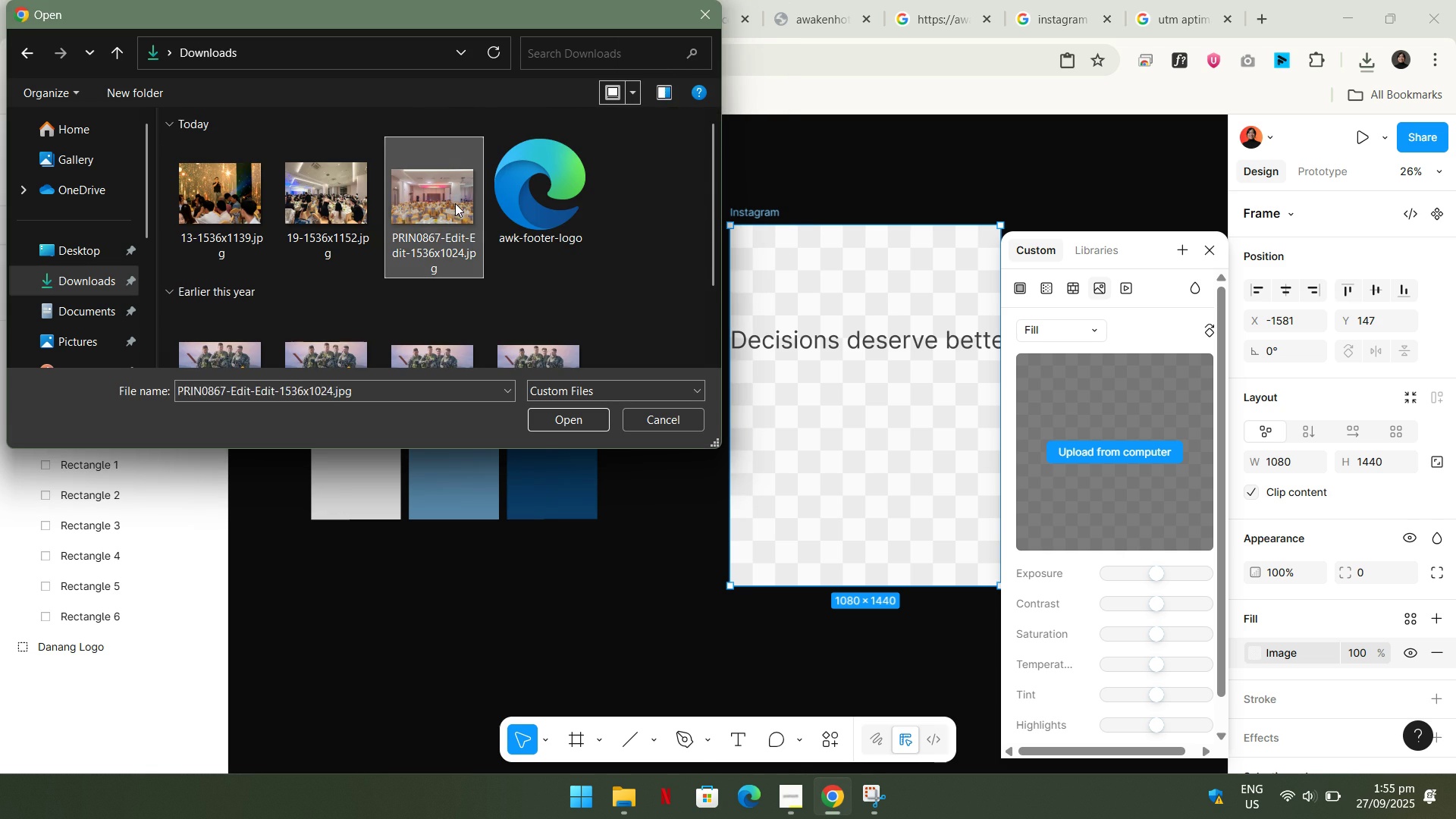 
double_click([455, 203])
 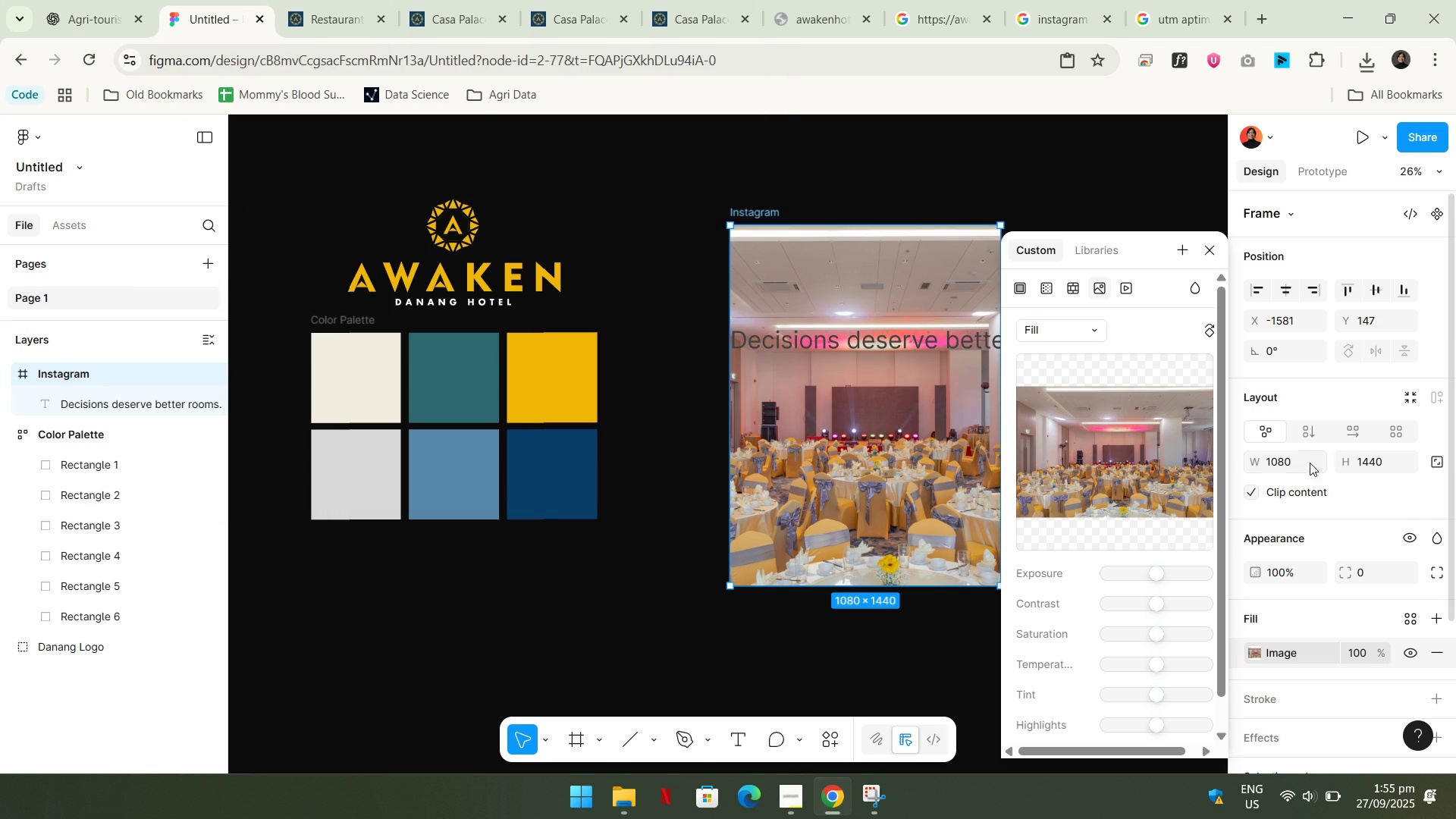 
left_click([1068, 325])